 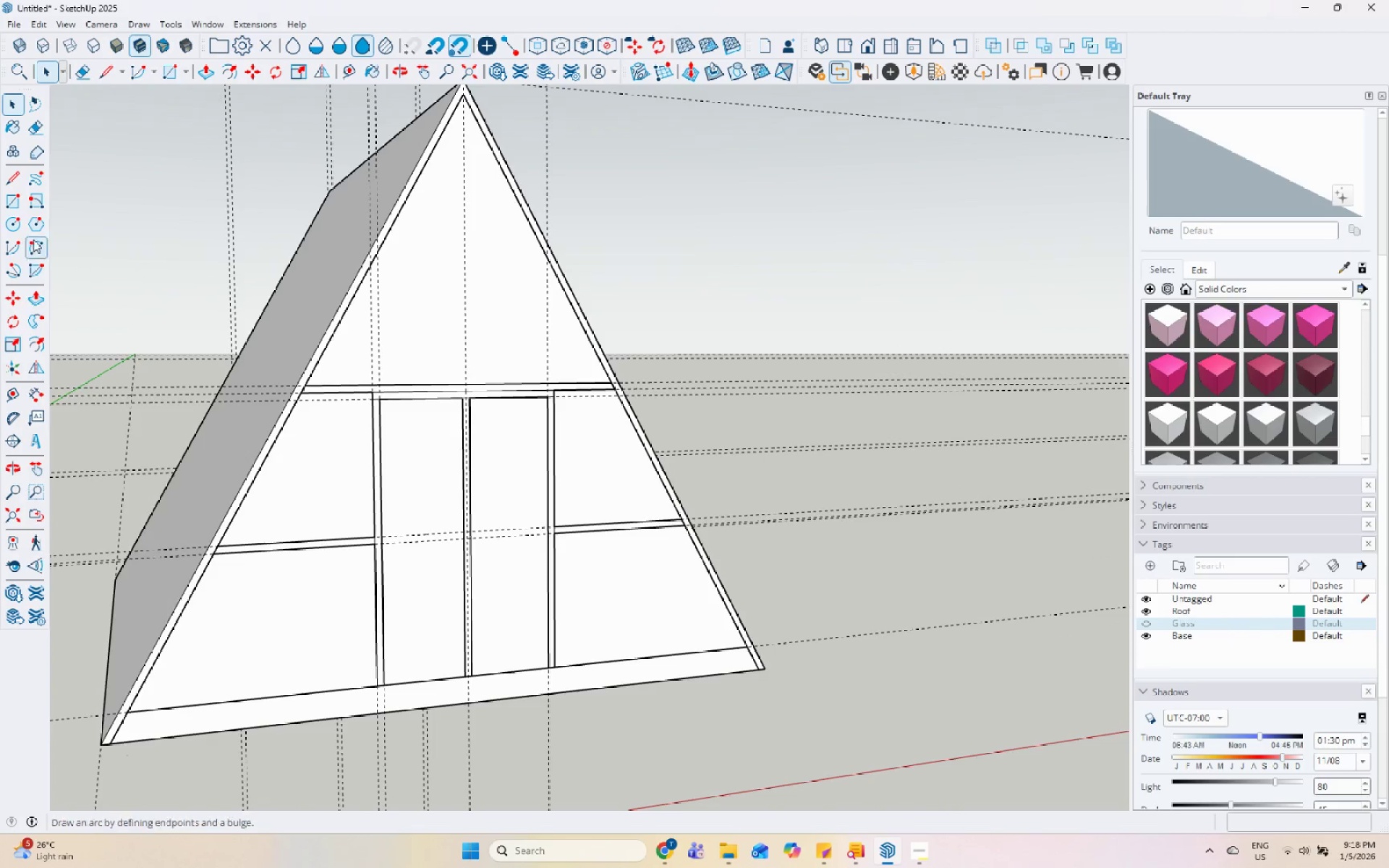 
scroll: coordinate [279, 365], scroll_direction: up, amount: 9.0
 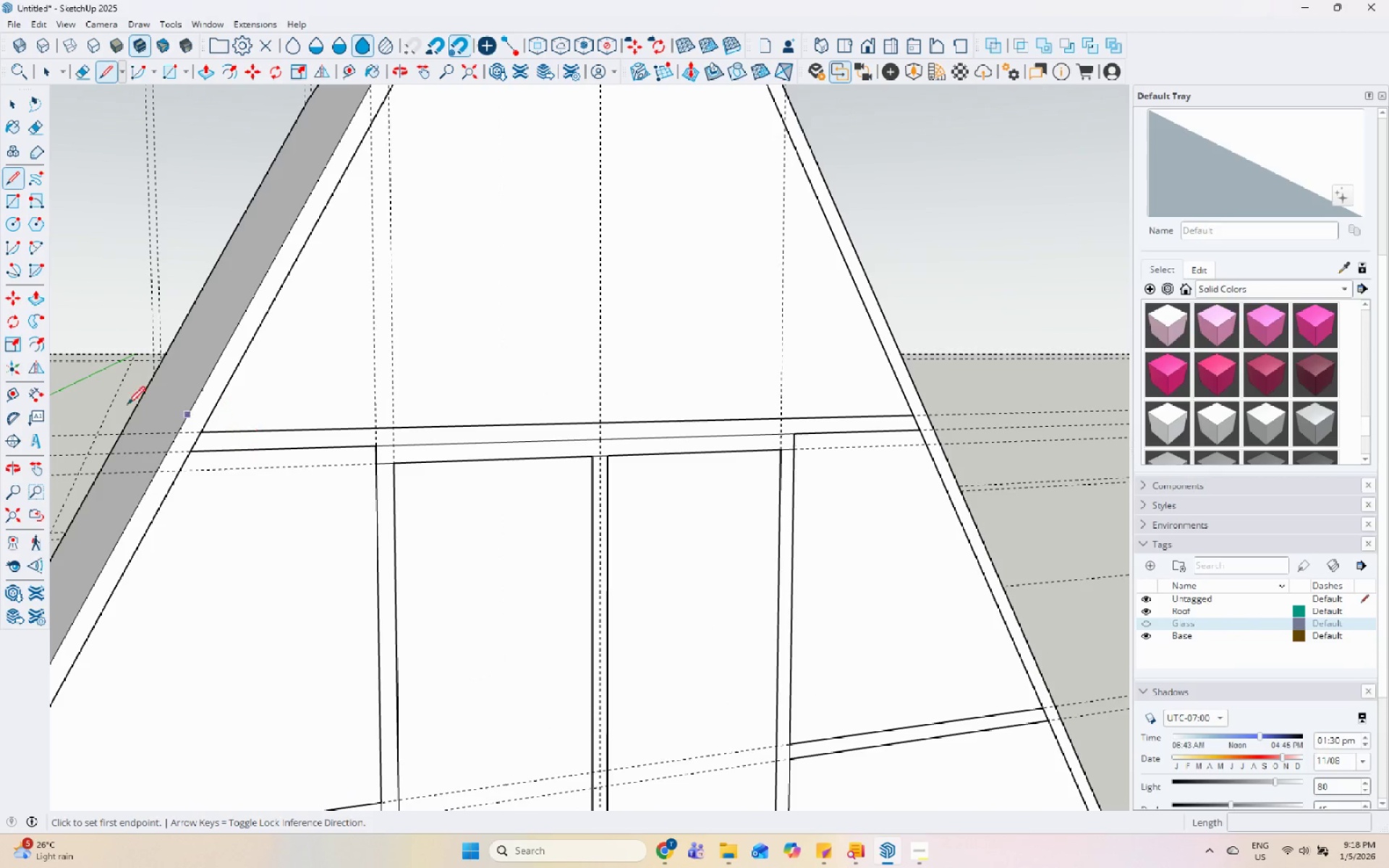 
key(Space)
 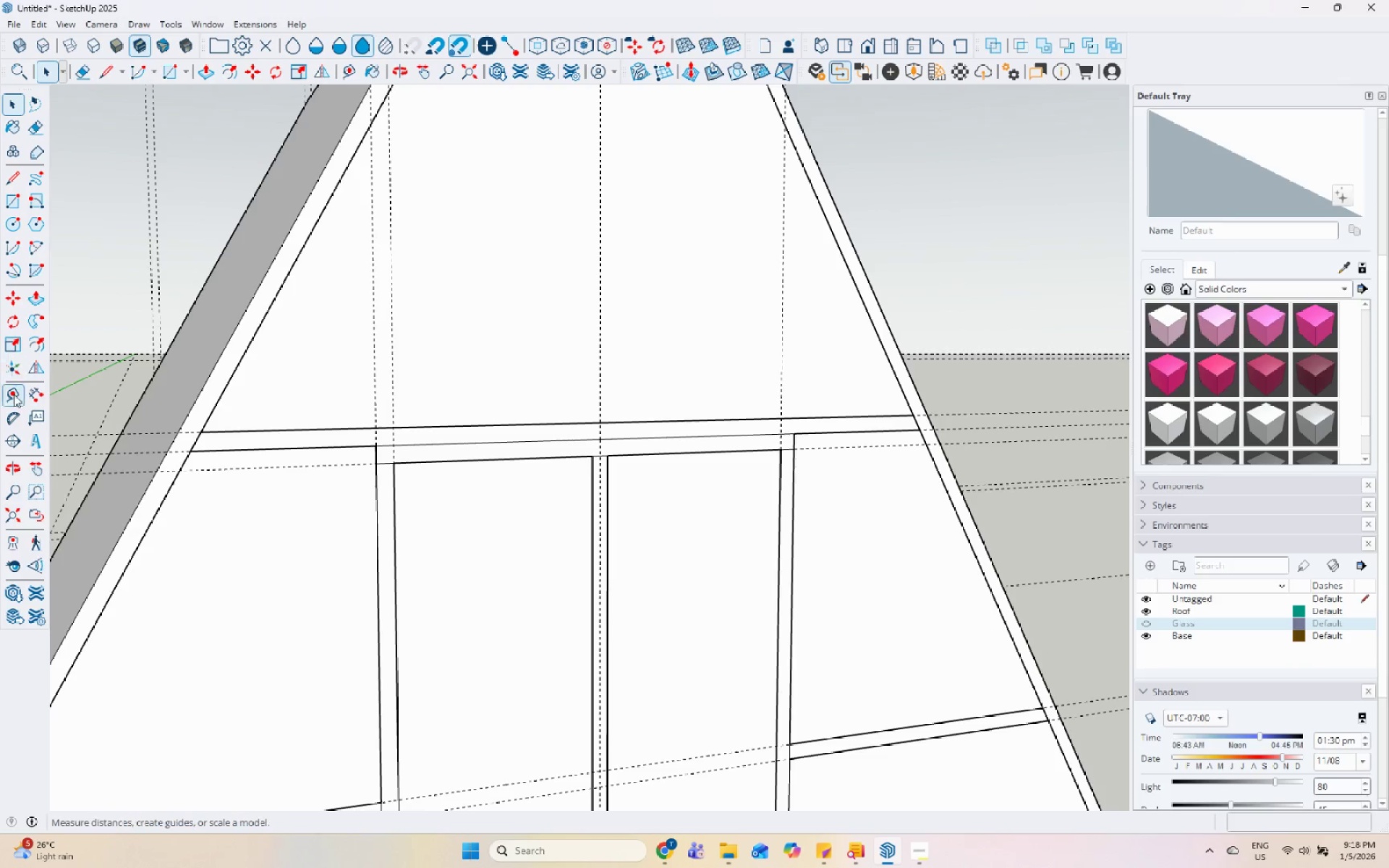 
left_click_drag(start_coordinate=[14, 396], to_coordinate=[27, 396])
 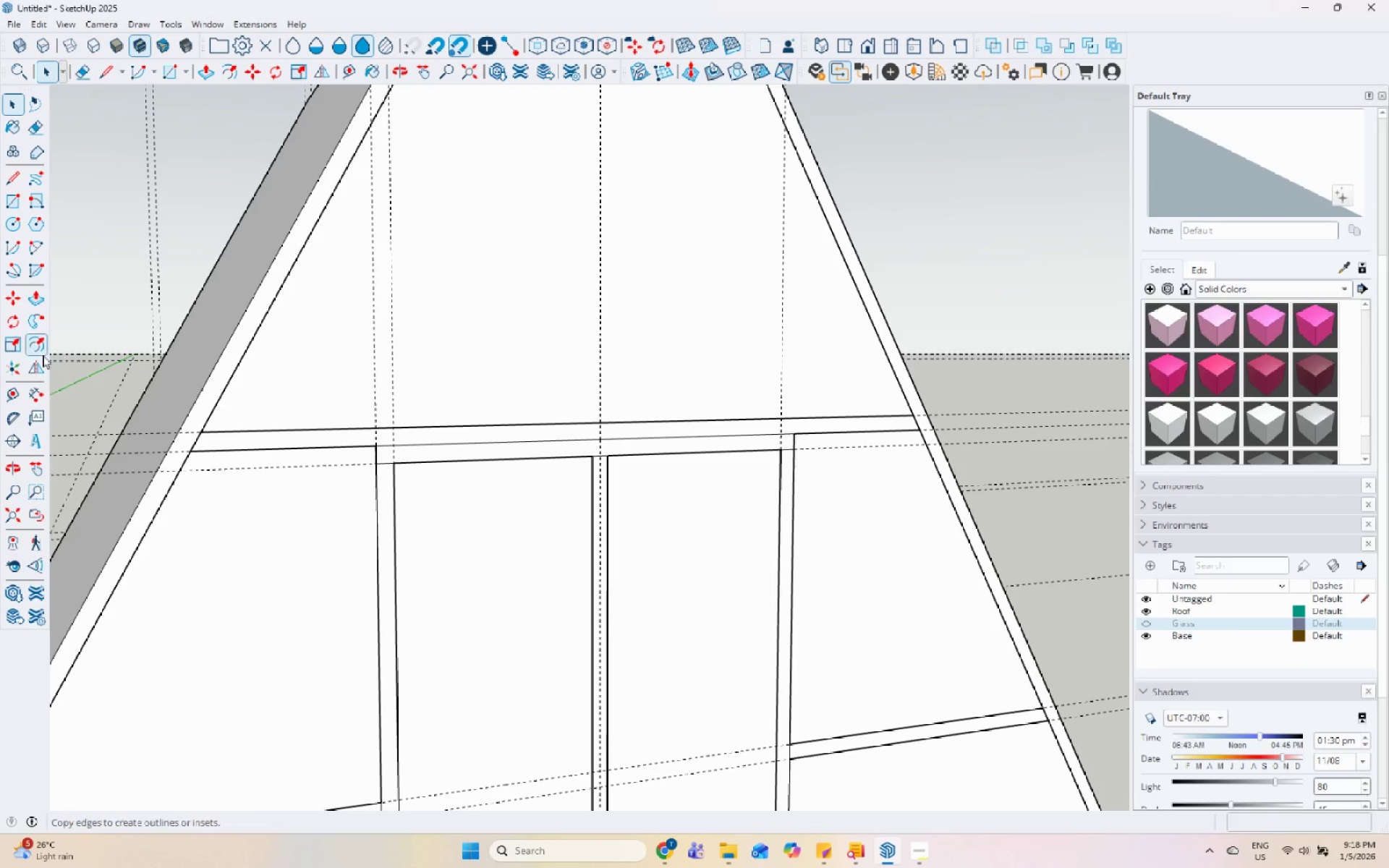 
left_click_drag(start_coordinate=[10, 393], to_coordinate=[17, 393])
 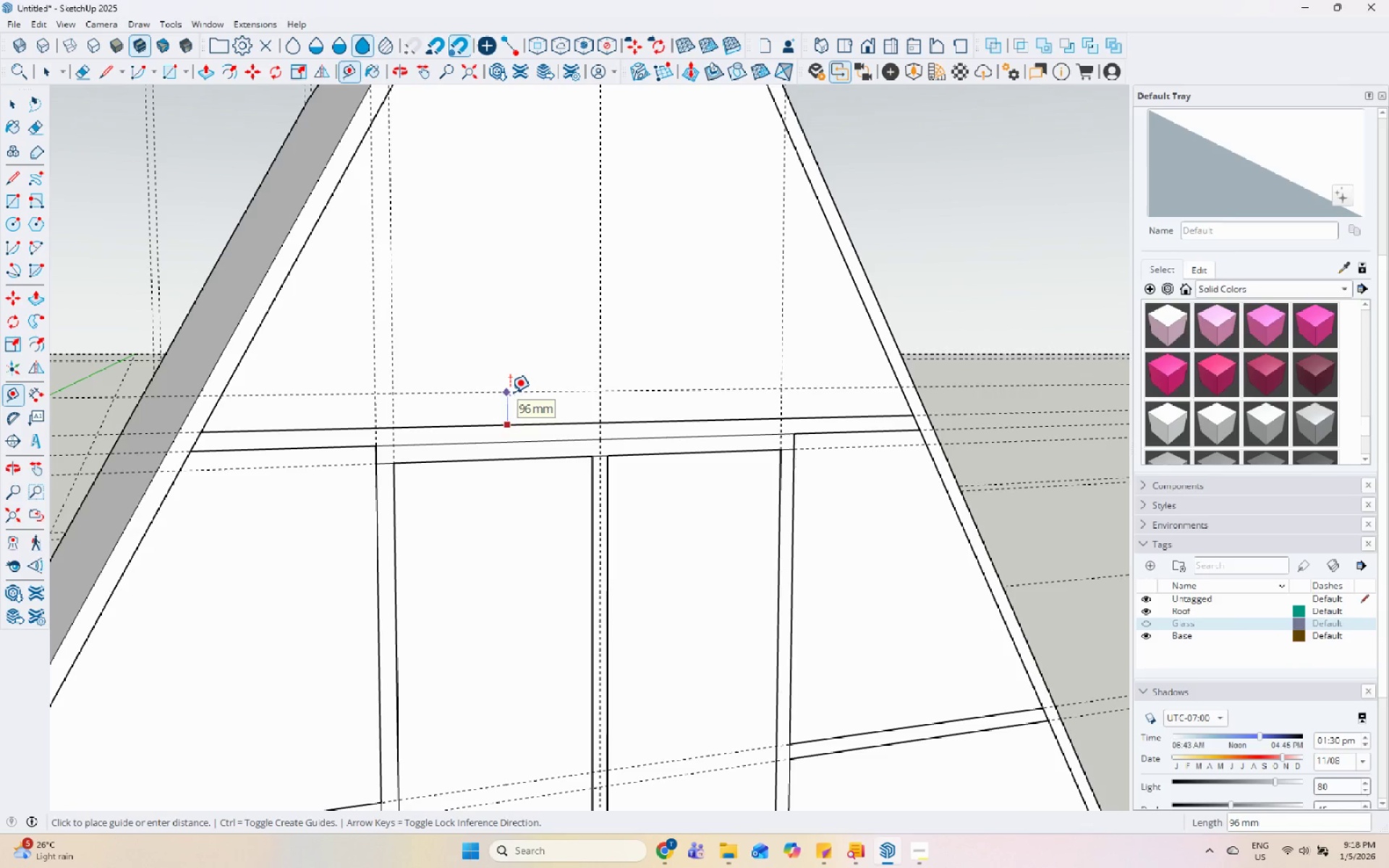 
key(Numpad5)
 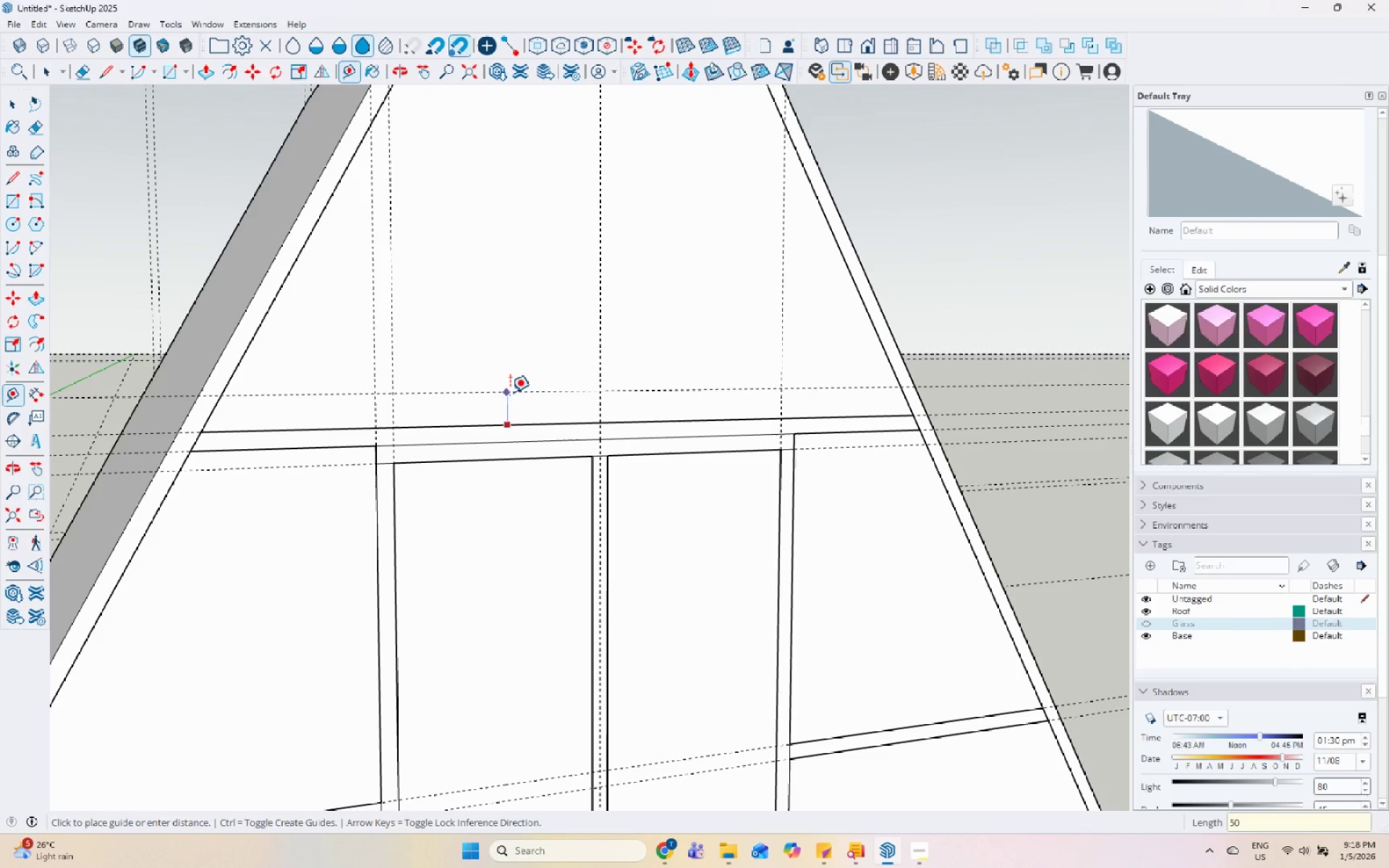 
key(Numpad0)
 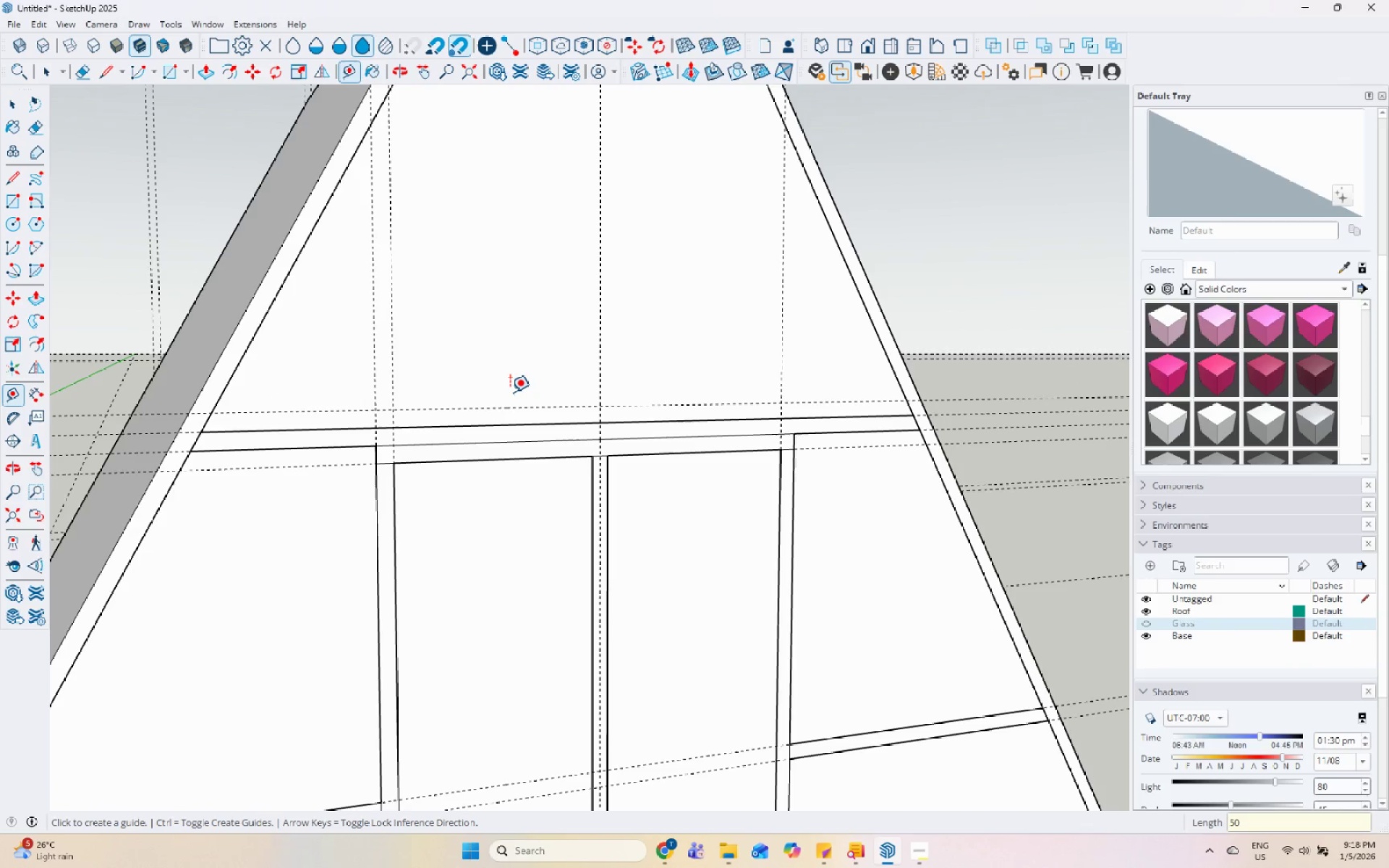 
key(Enter)
 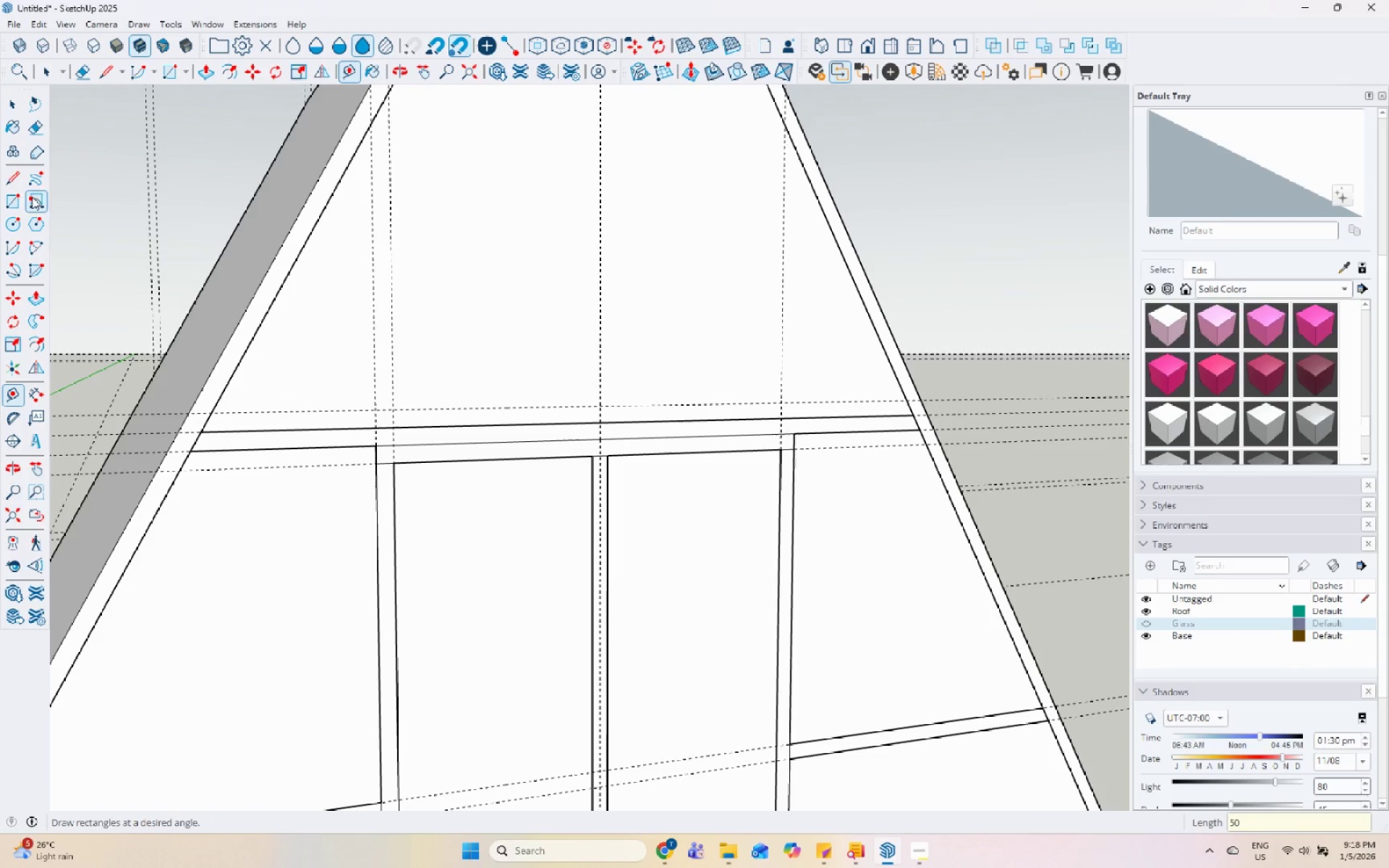 
left_click_drag(start_coordinate=[9, 180], to_coordinate=[14, 181])
 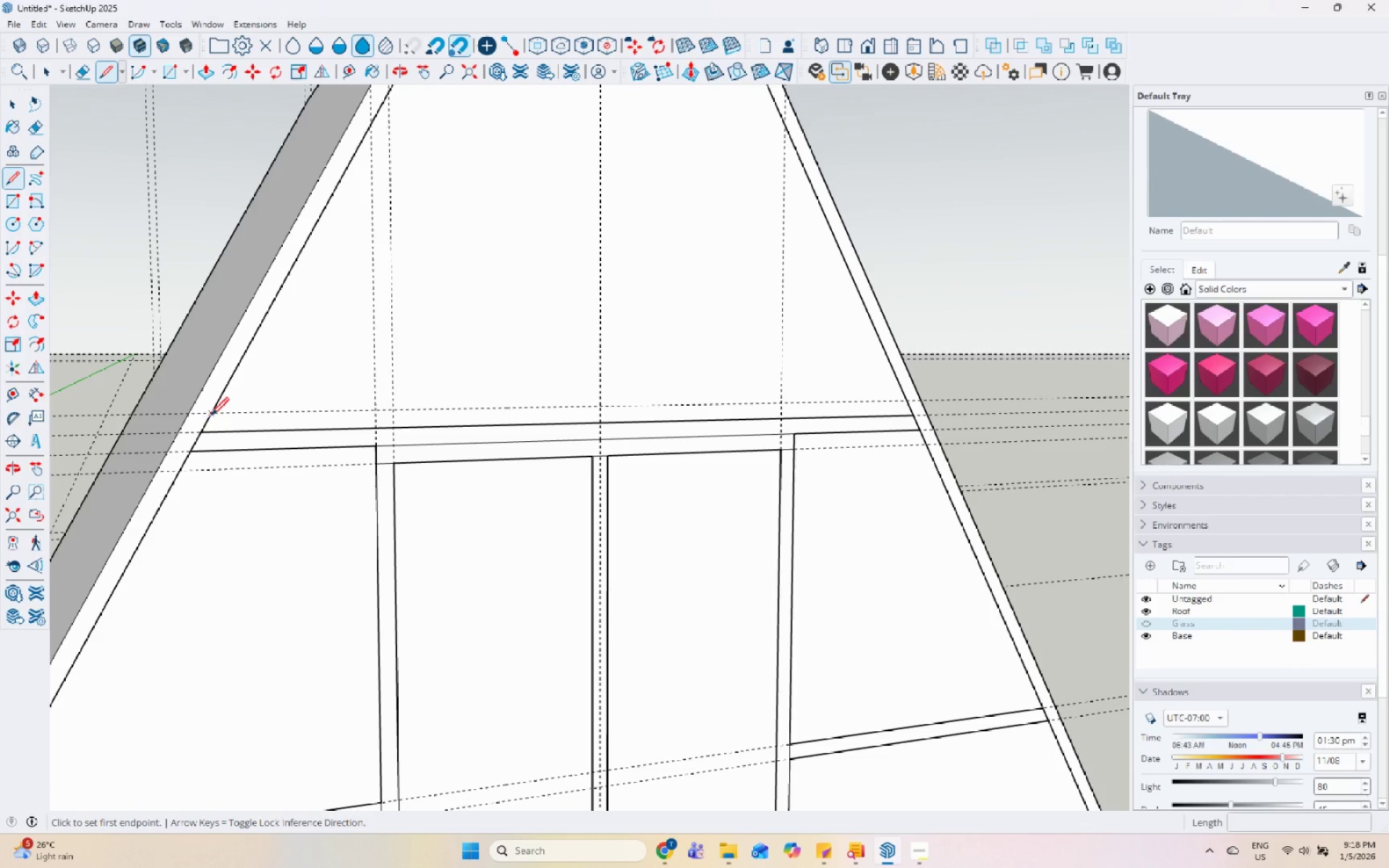 
left_click_drag(start_coordinate=[212, 414], to_coordinate=[220, 414])
 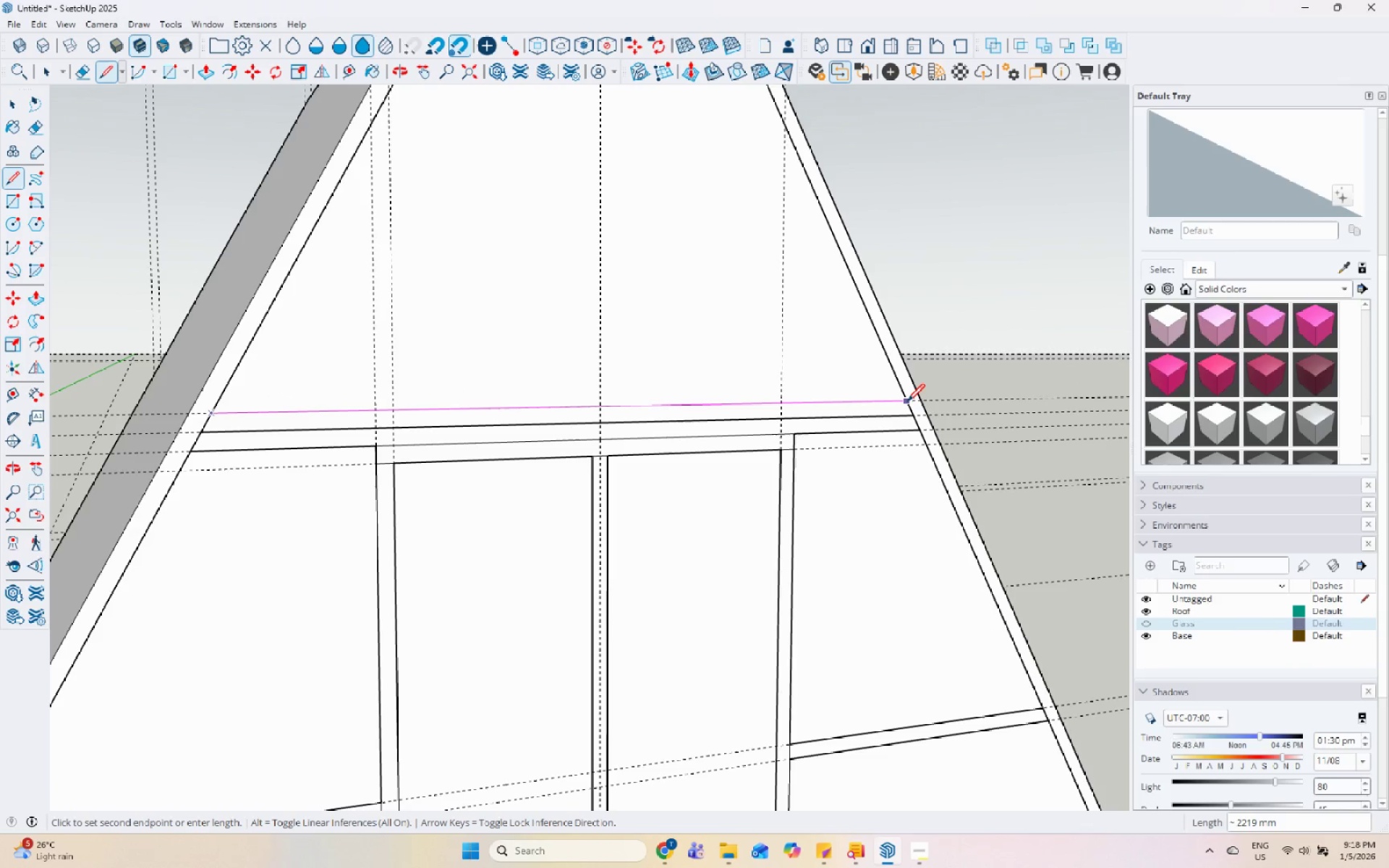 
left_click([905, 402])
 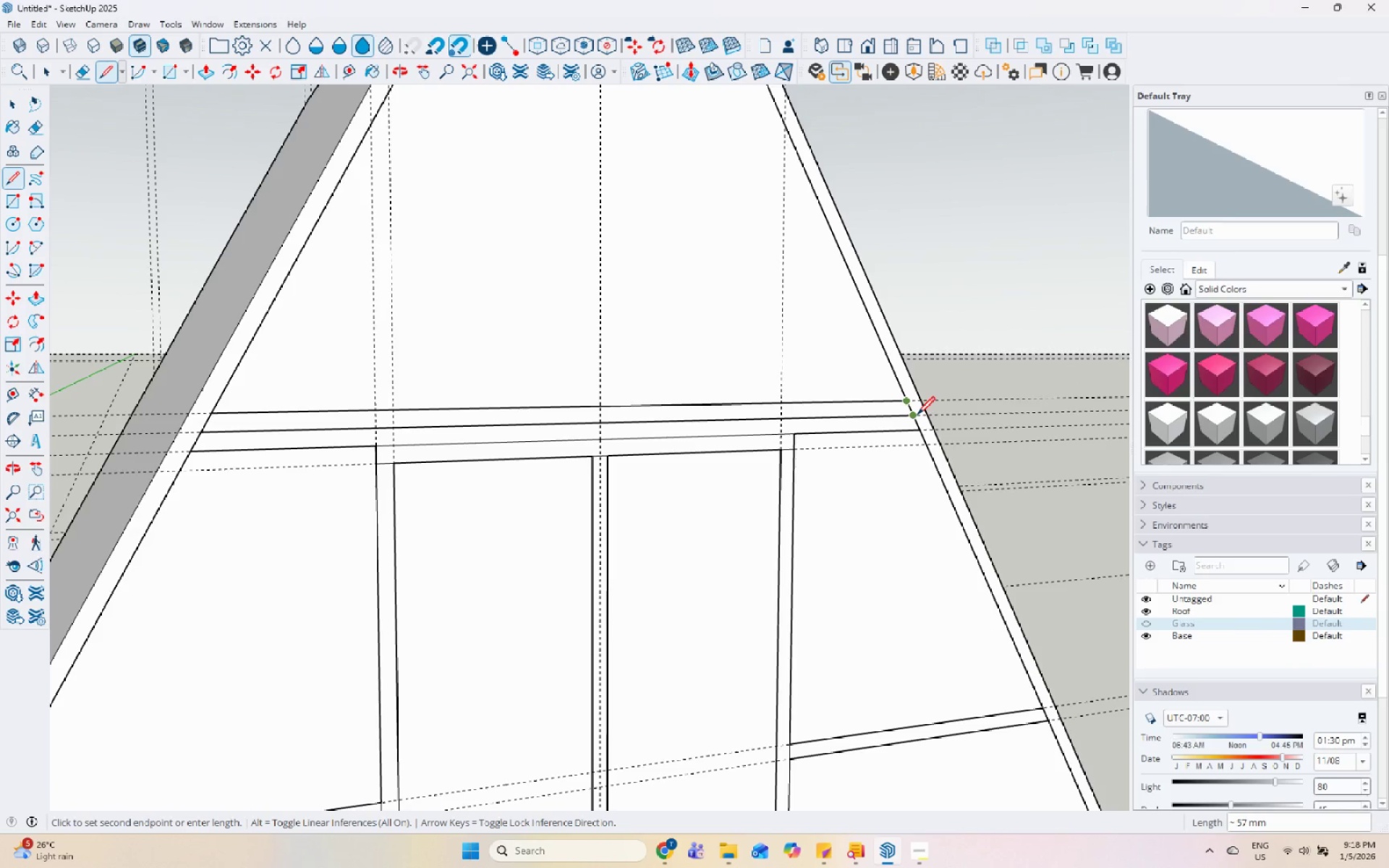 
left_click([918, 417])
 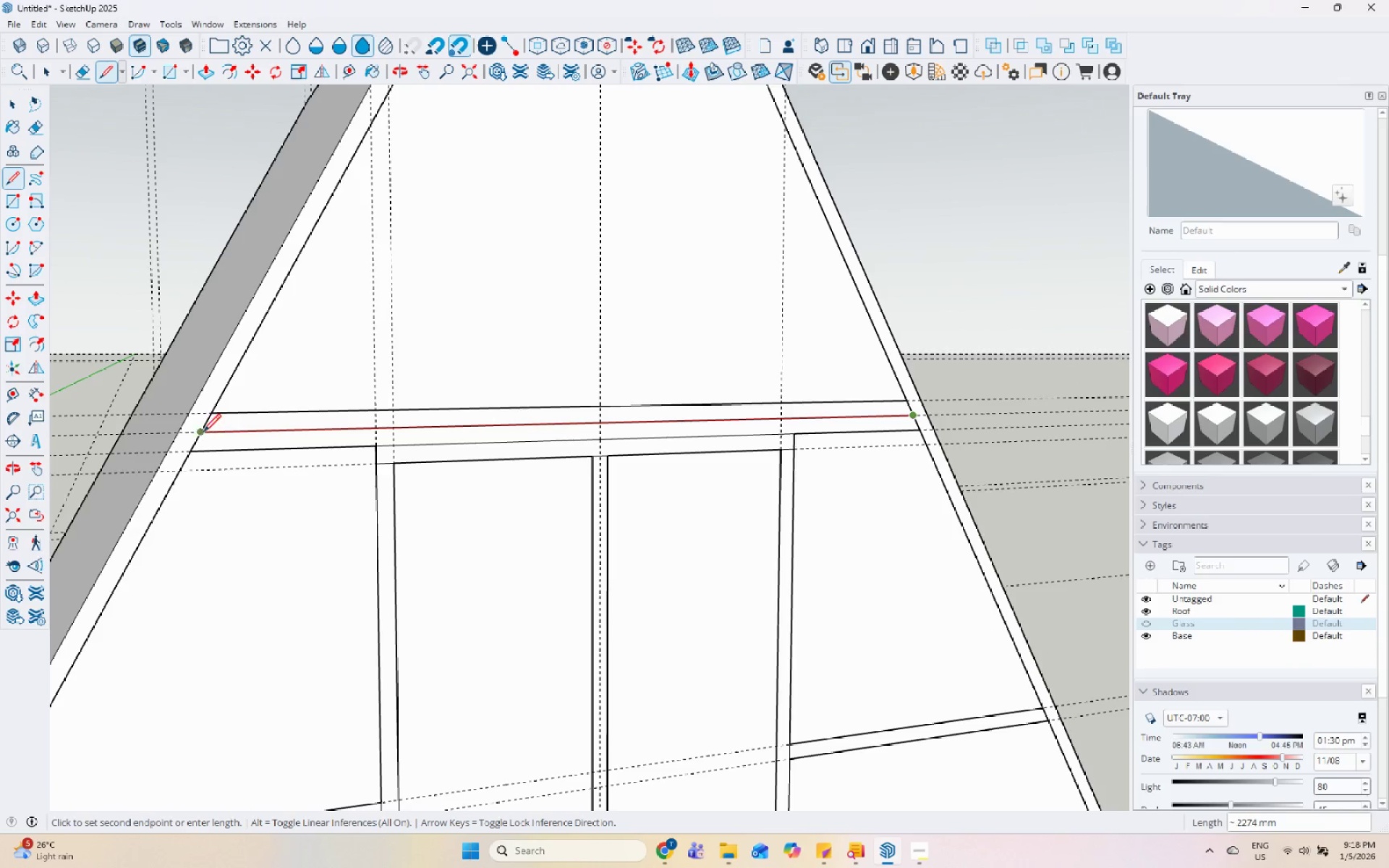 
left_click([197, 433])
 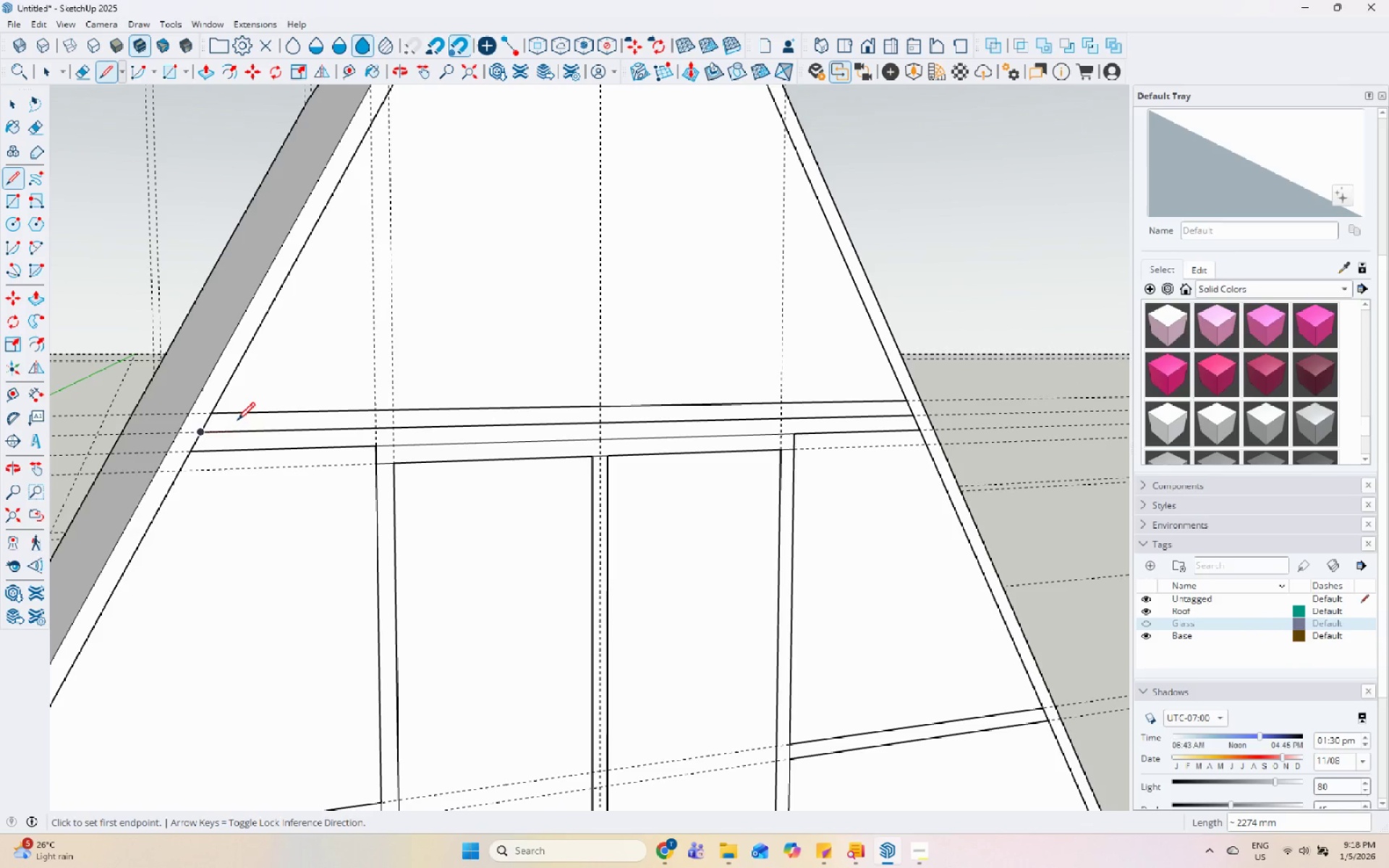 
key(Space)
 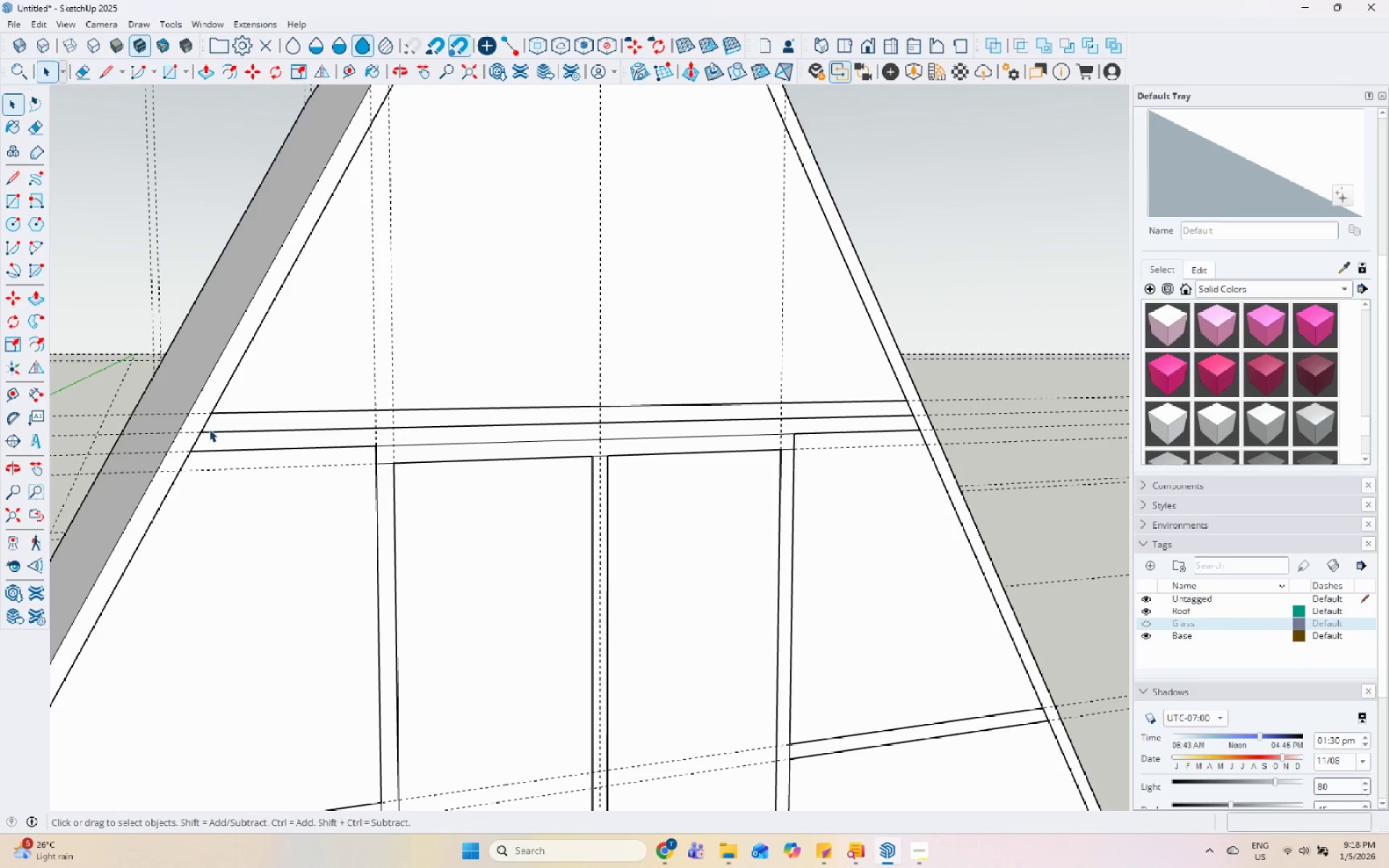 
left_click([226, 420])
 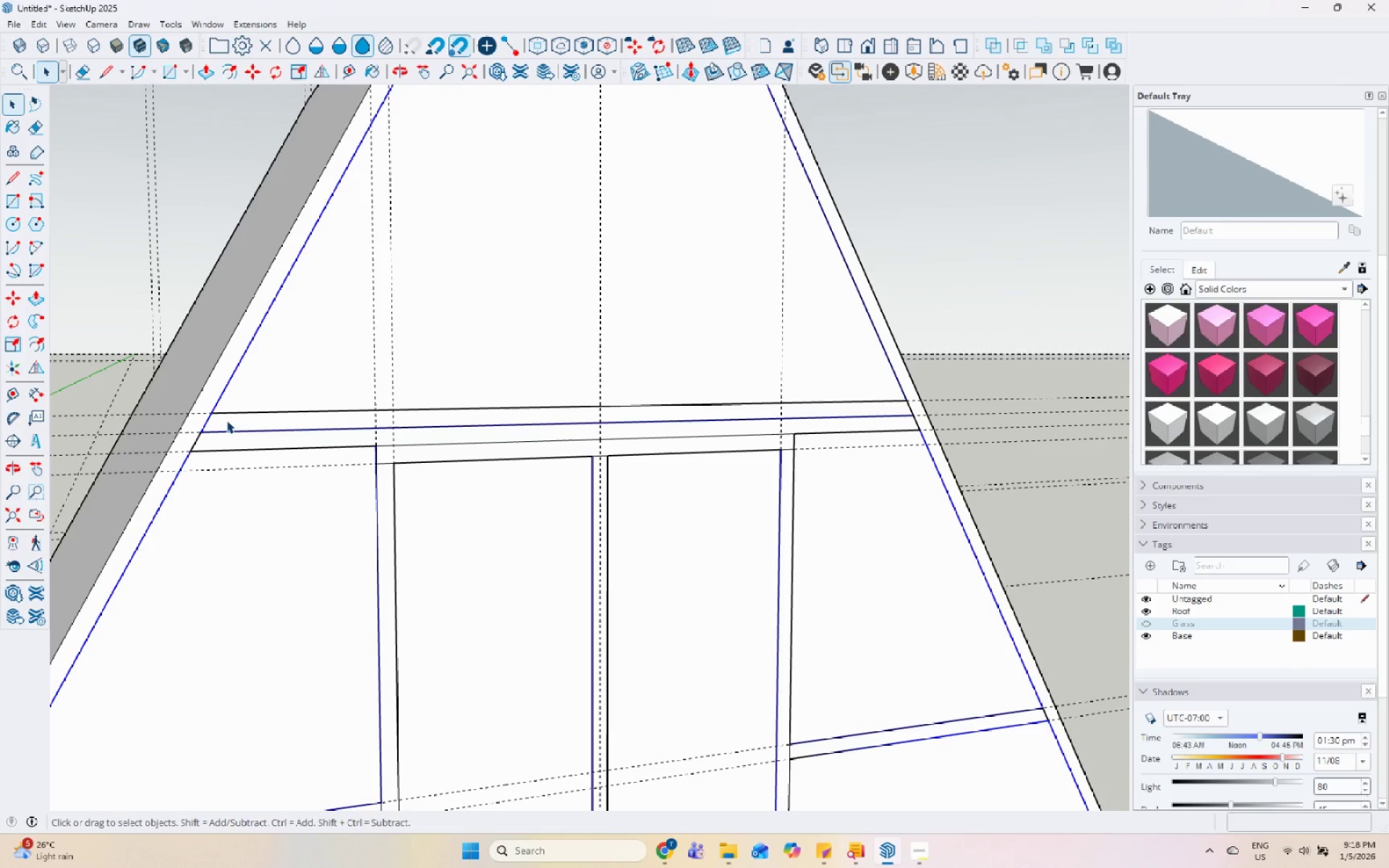 
left_click([226, 420])
 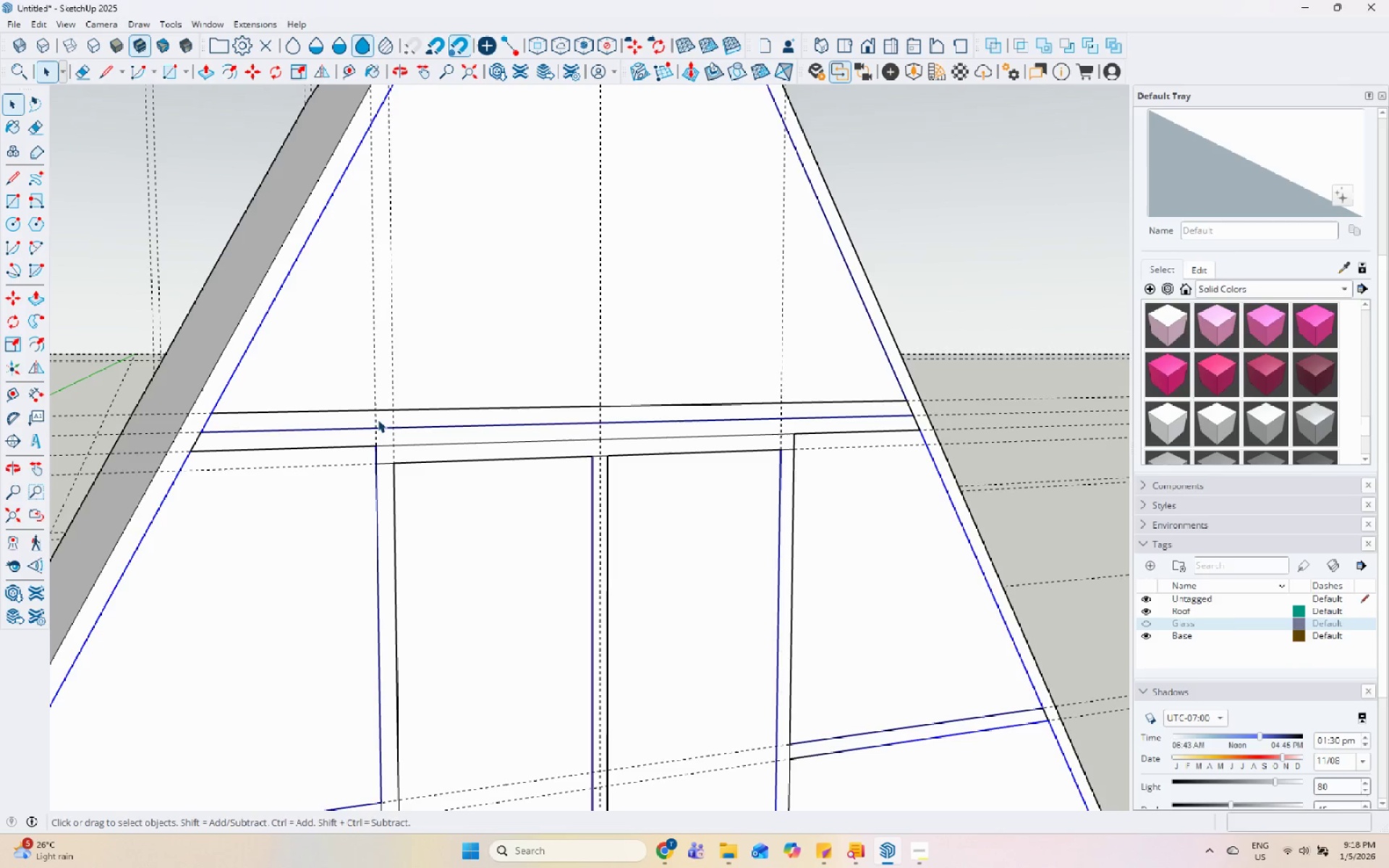 
key(L)
 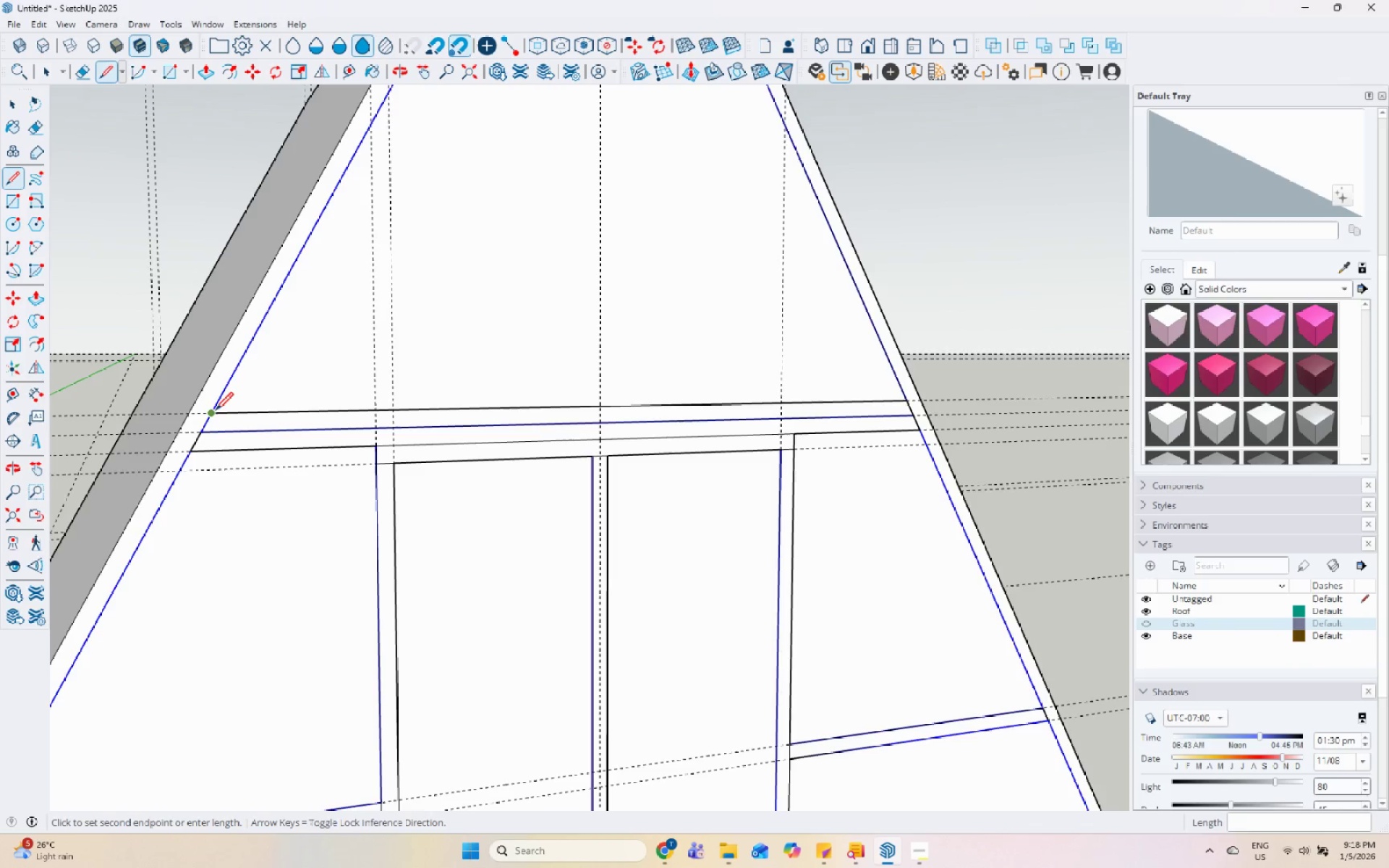 
double_click([213, 430])
 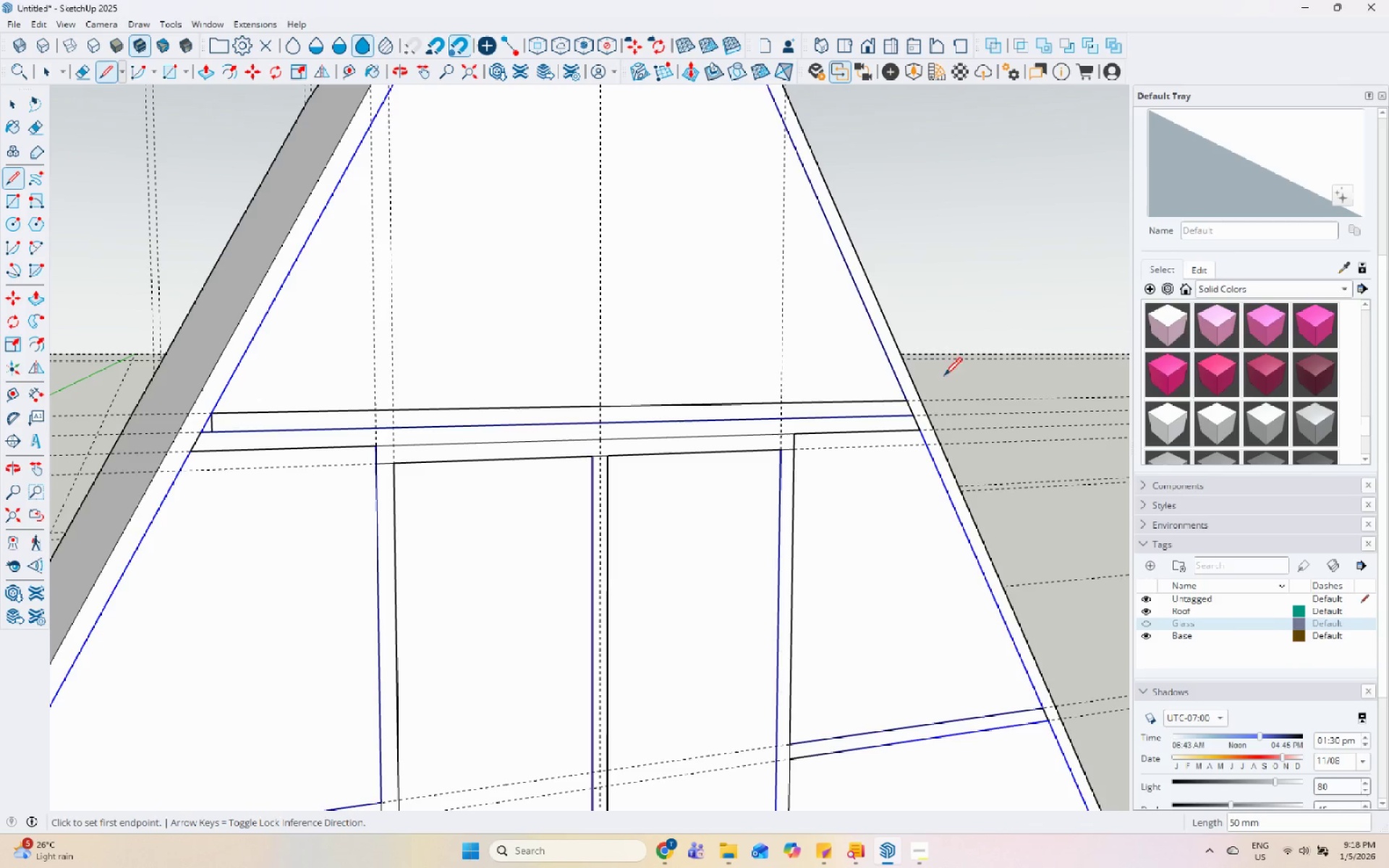 
key(Escape)
 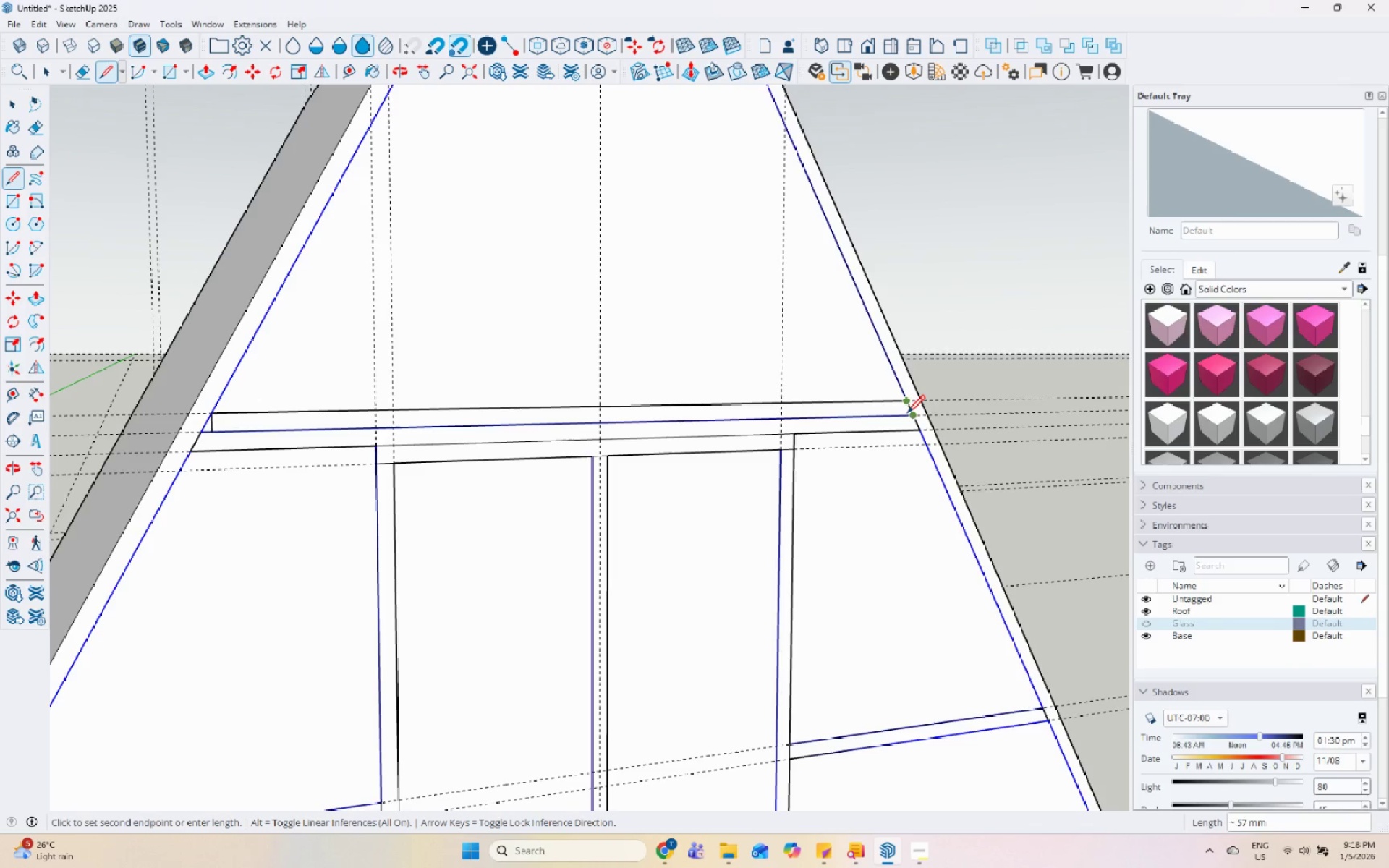 
left_click([904, 419])
 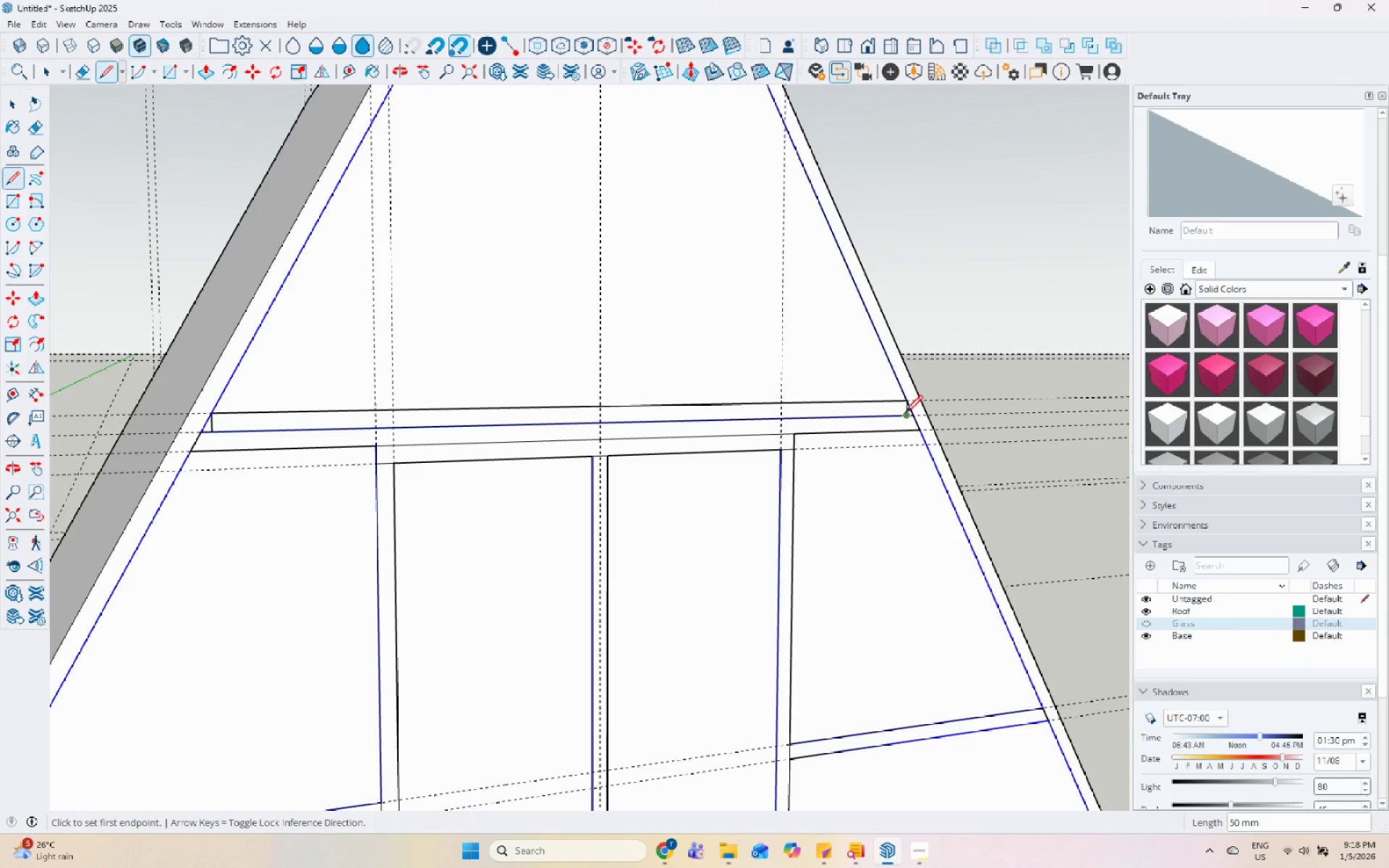 
key(Space)
 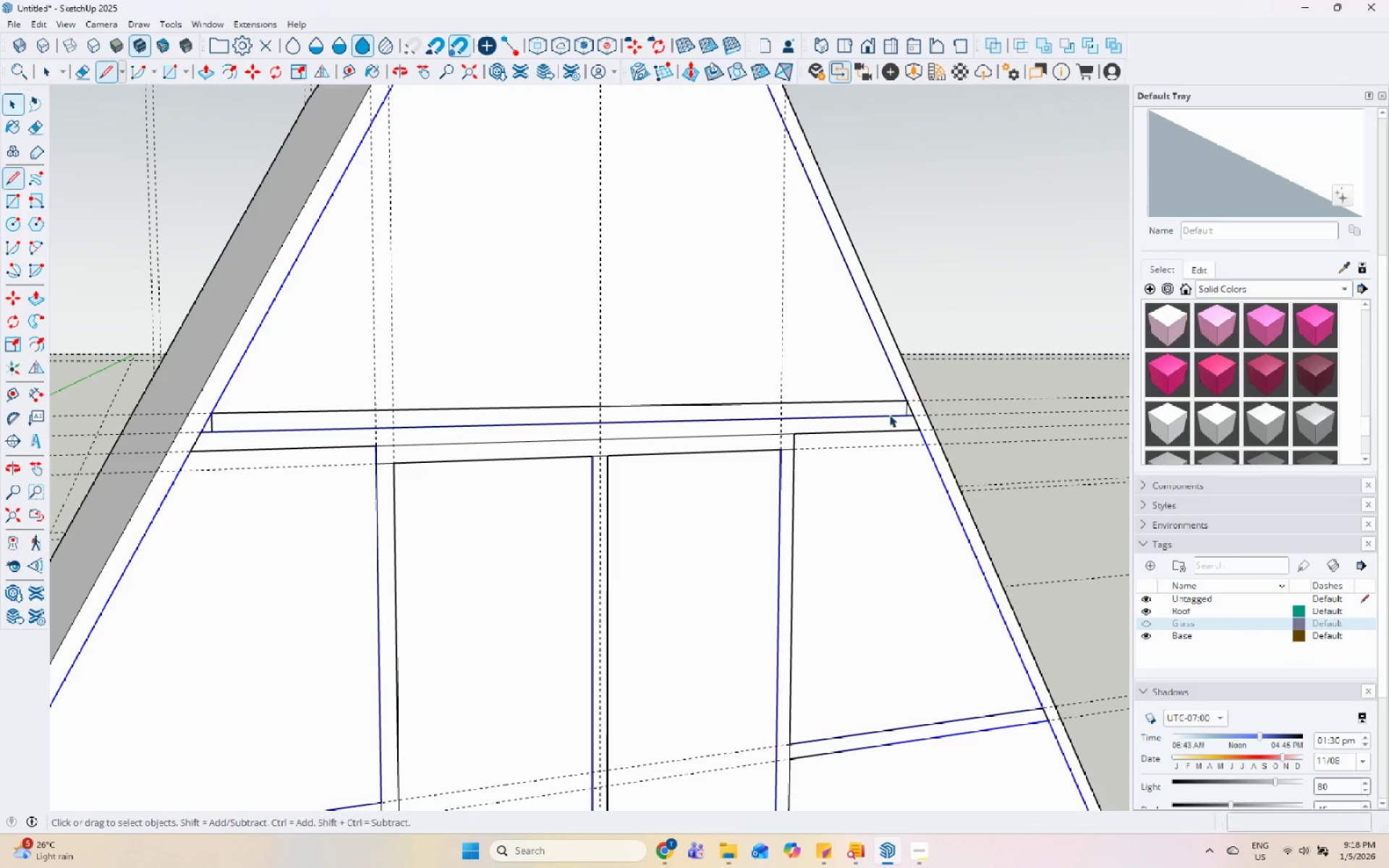 
double_click([888, 413])
 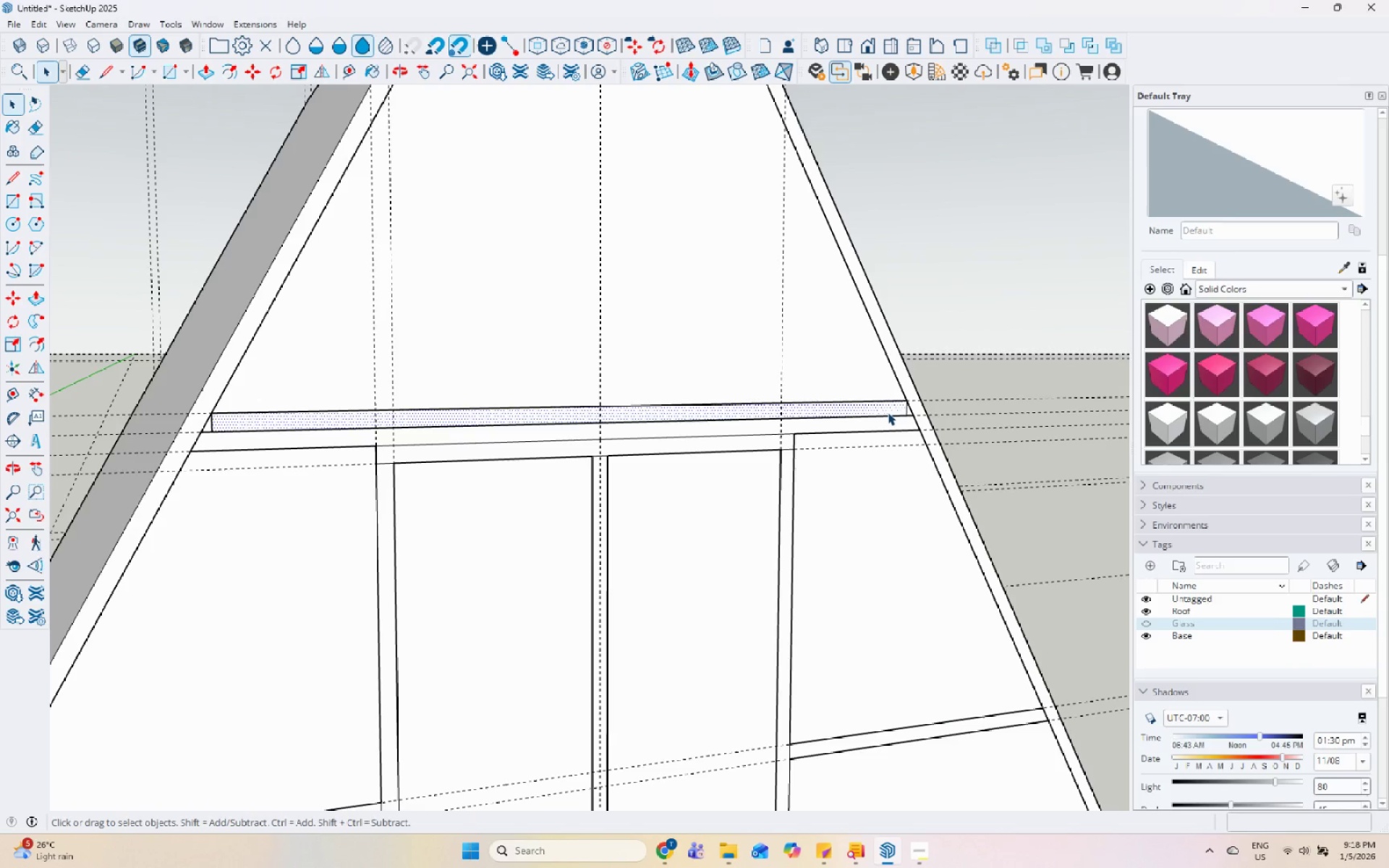 
key(P)
 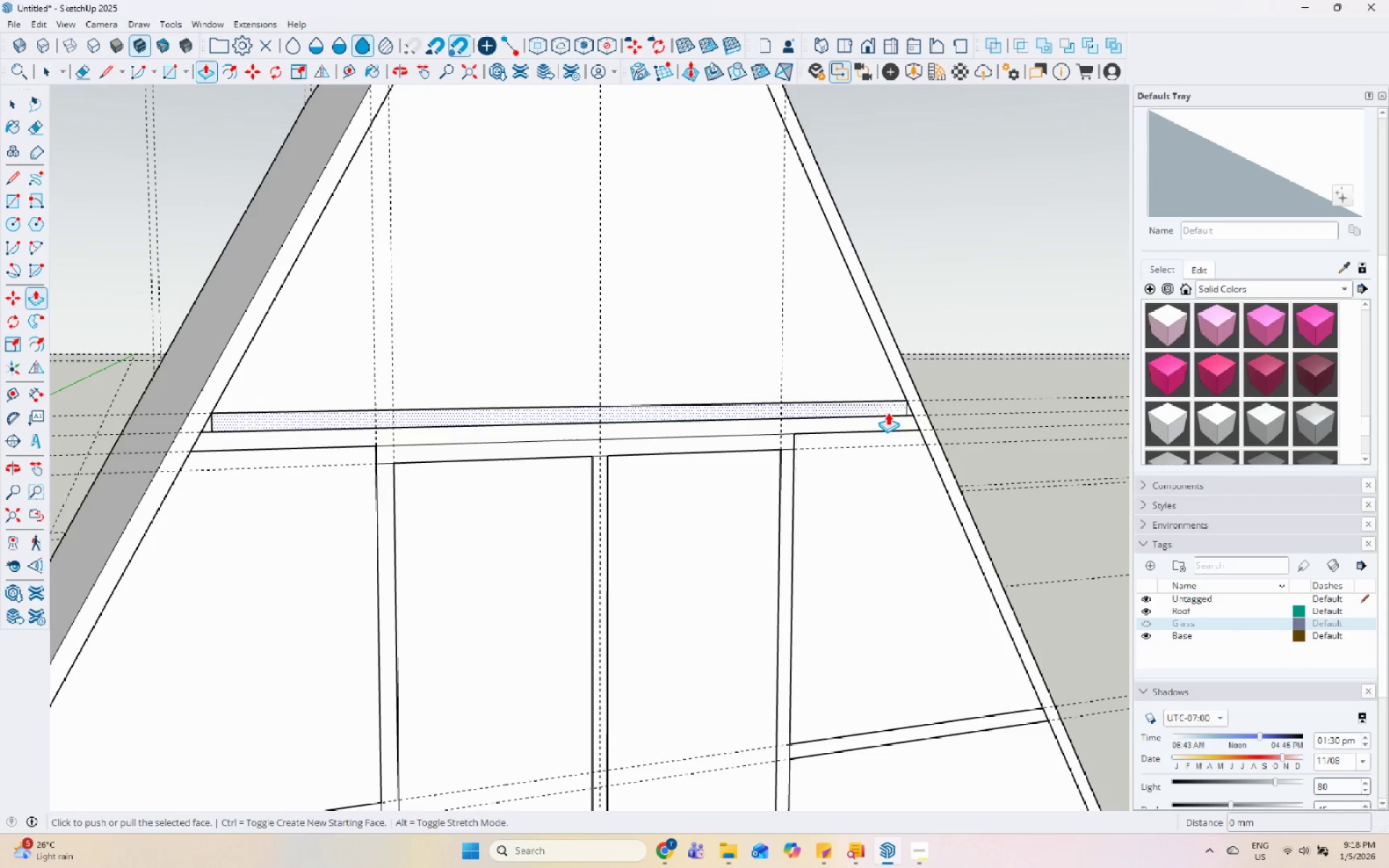 
left_click([888, 412])
 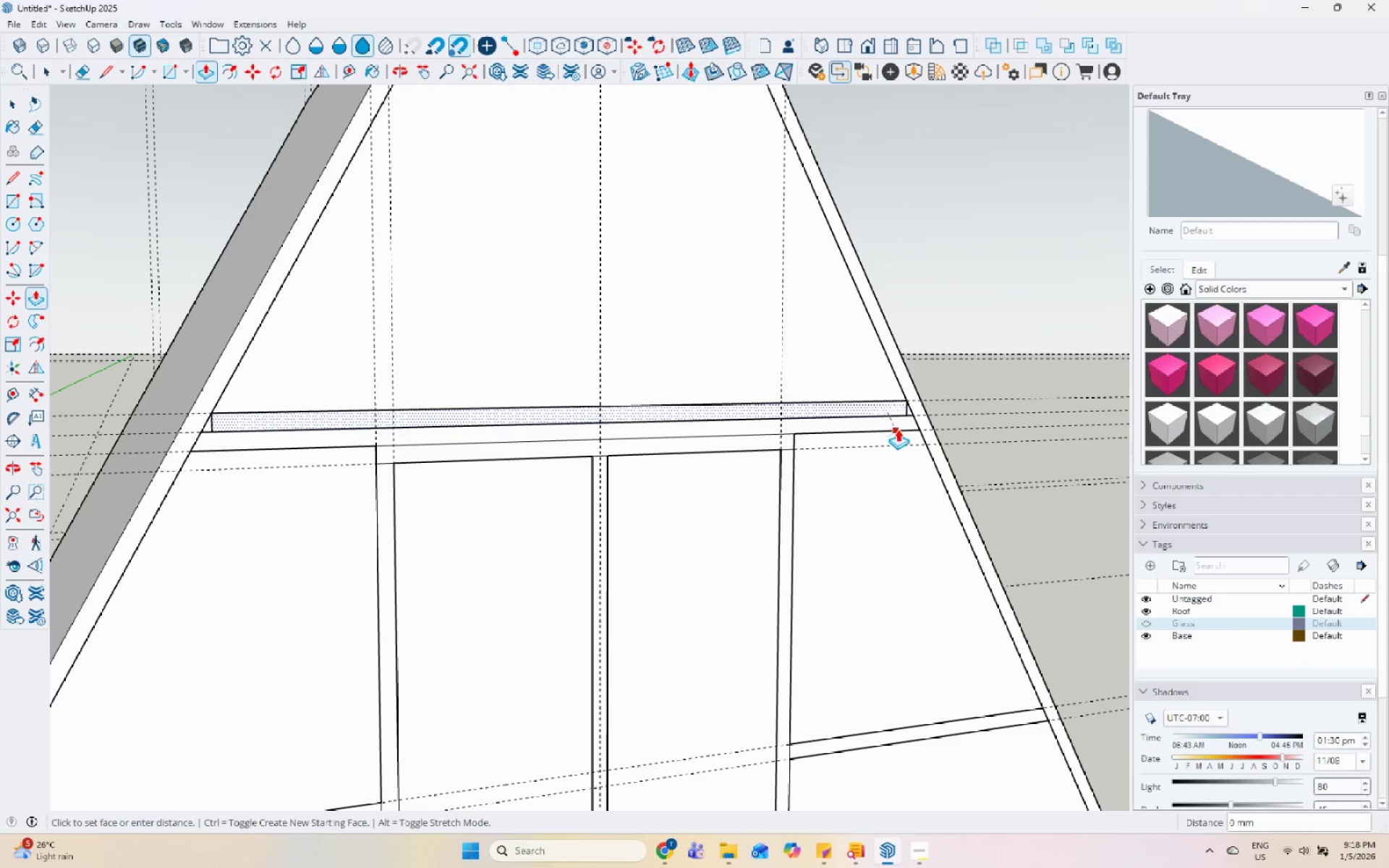 
scroll: coordinate [770, 383], scroll_direction: down, amount: 12.0
 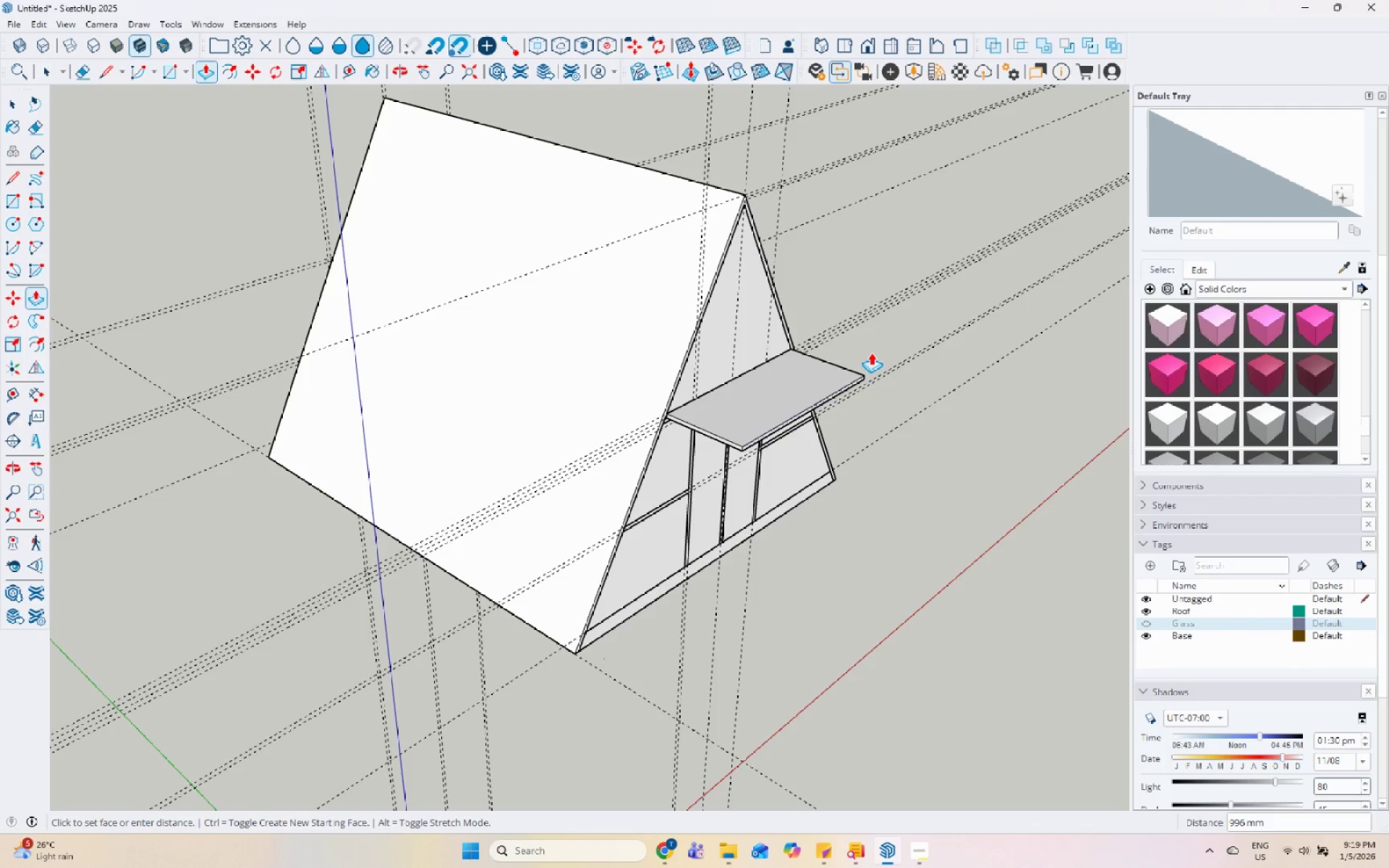 
key(Numpad1)
 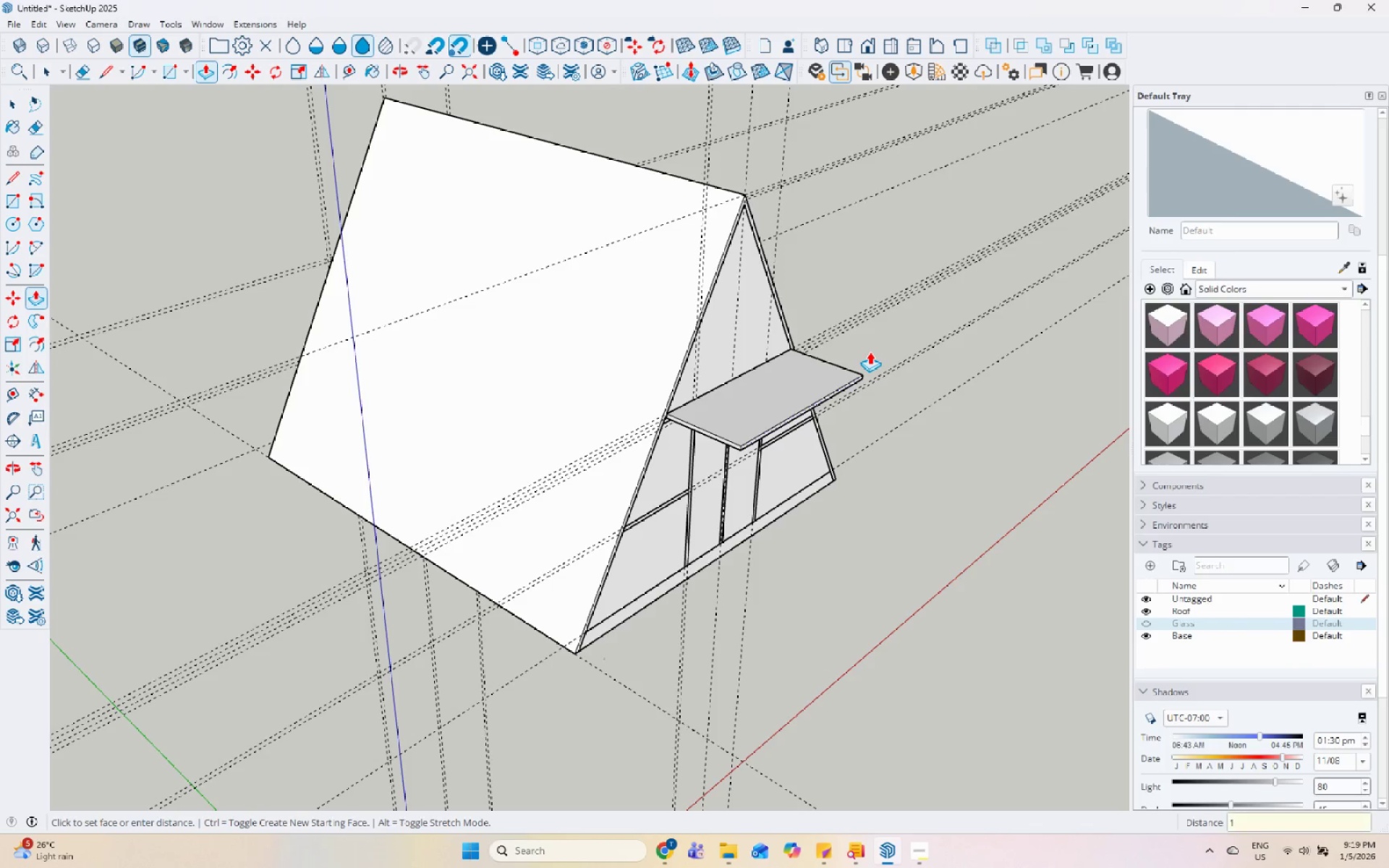 
key(Numpad5)
 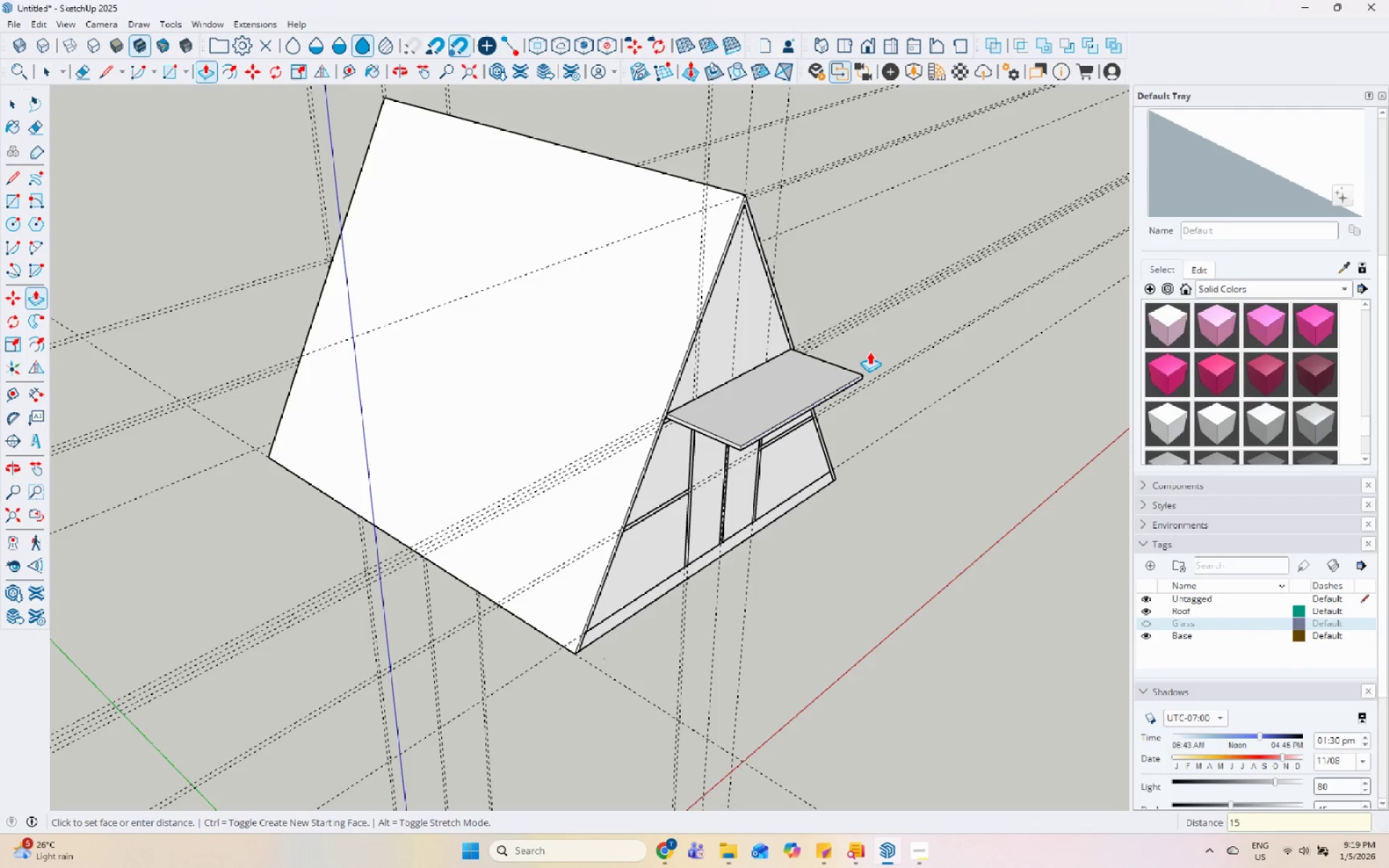 
key(Numpad0)
 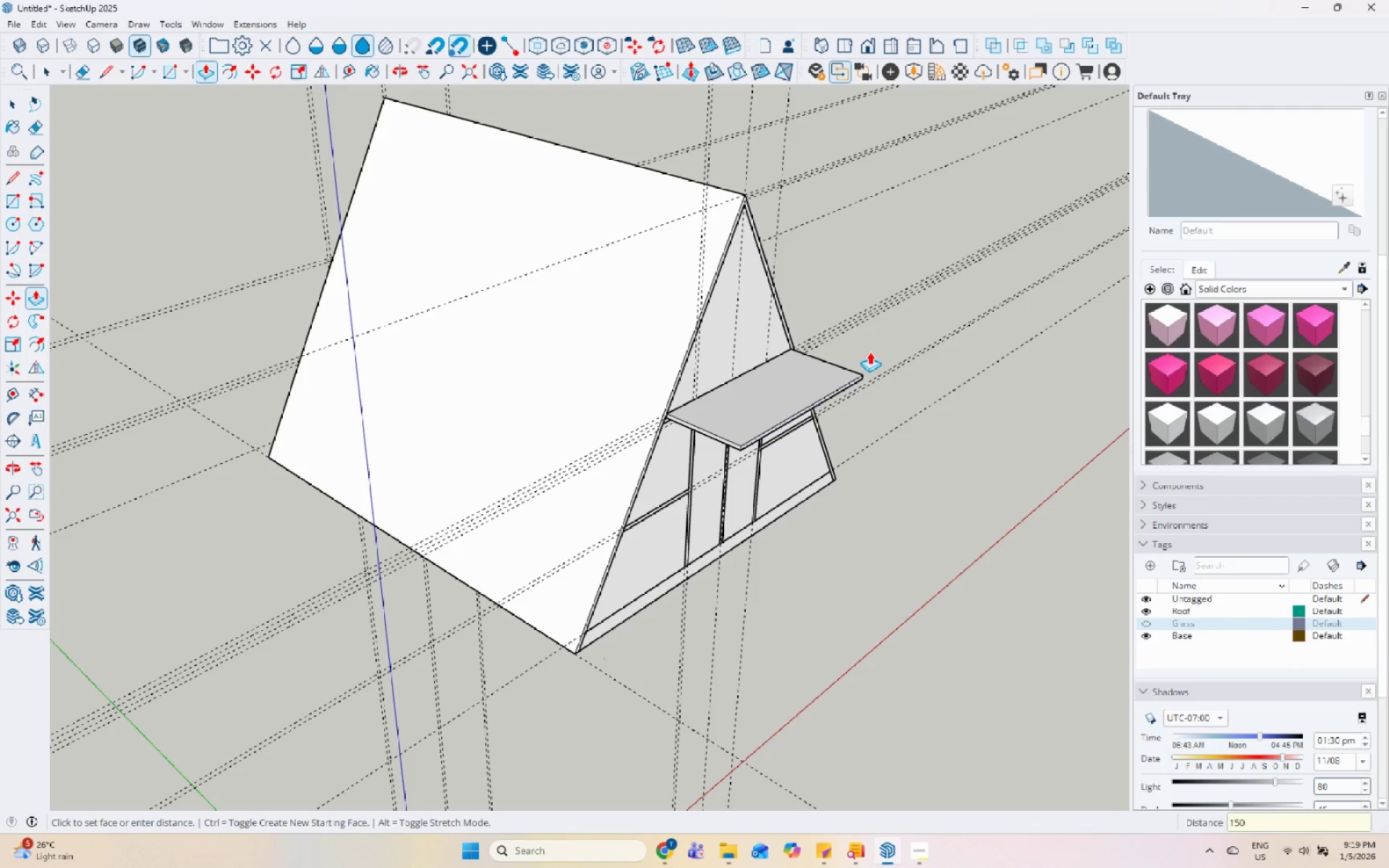 
key(Numpad0)
 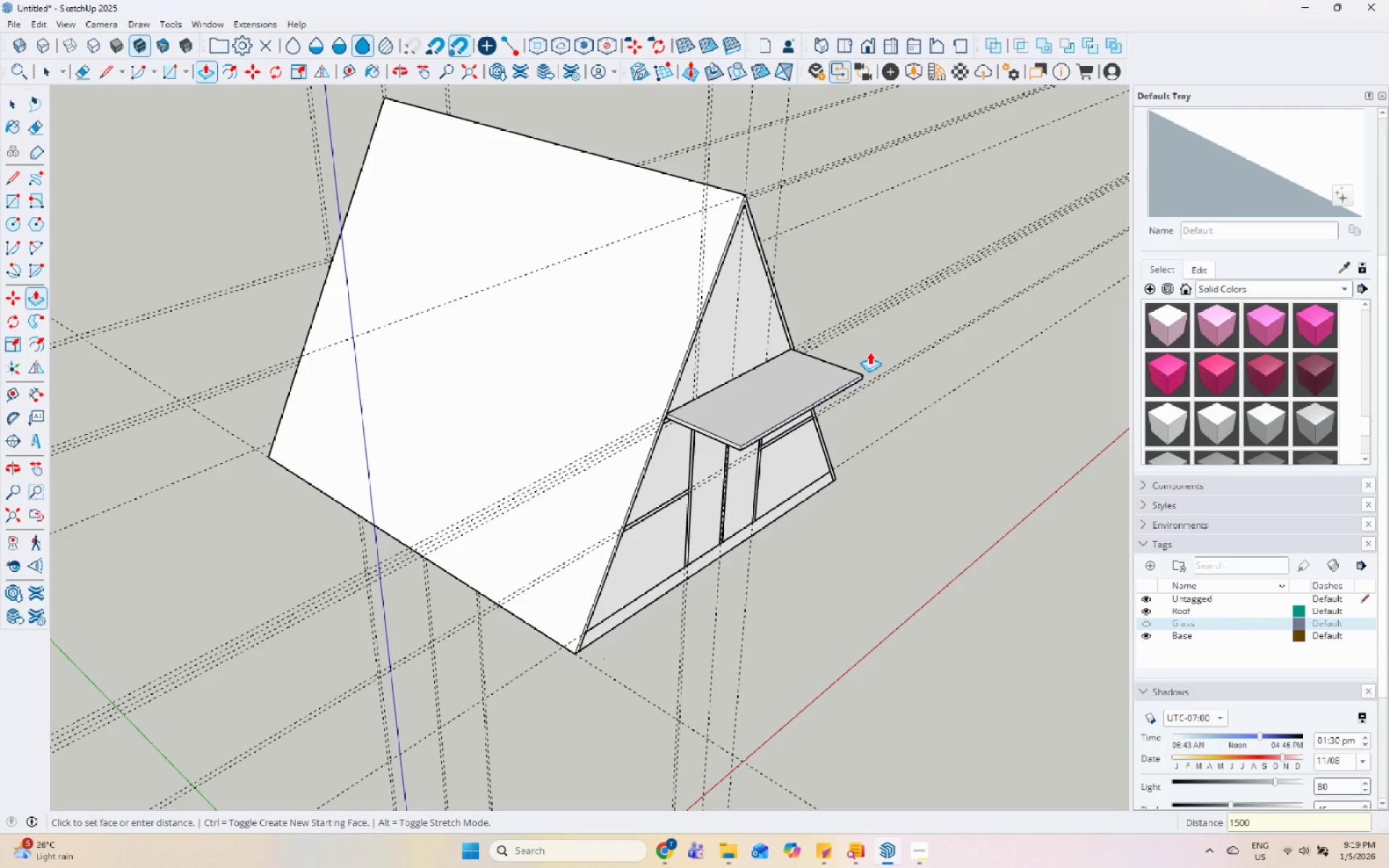 
key(Enter)
 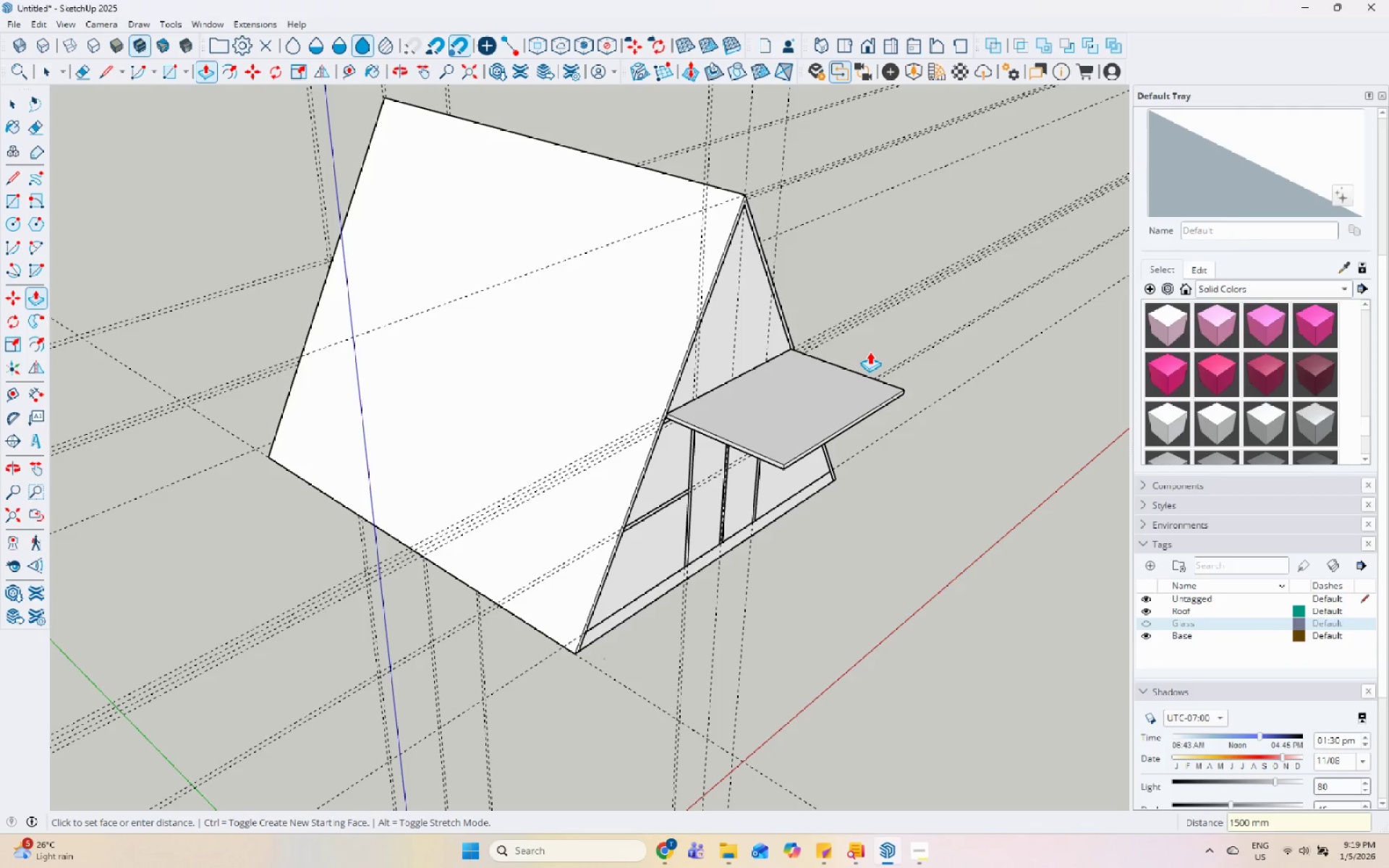 
key(Space)
 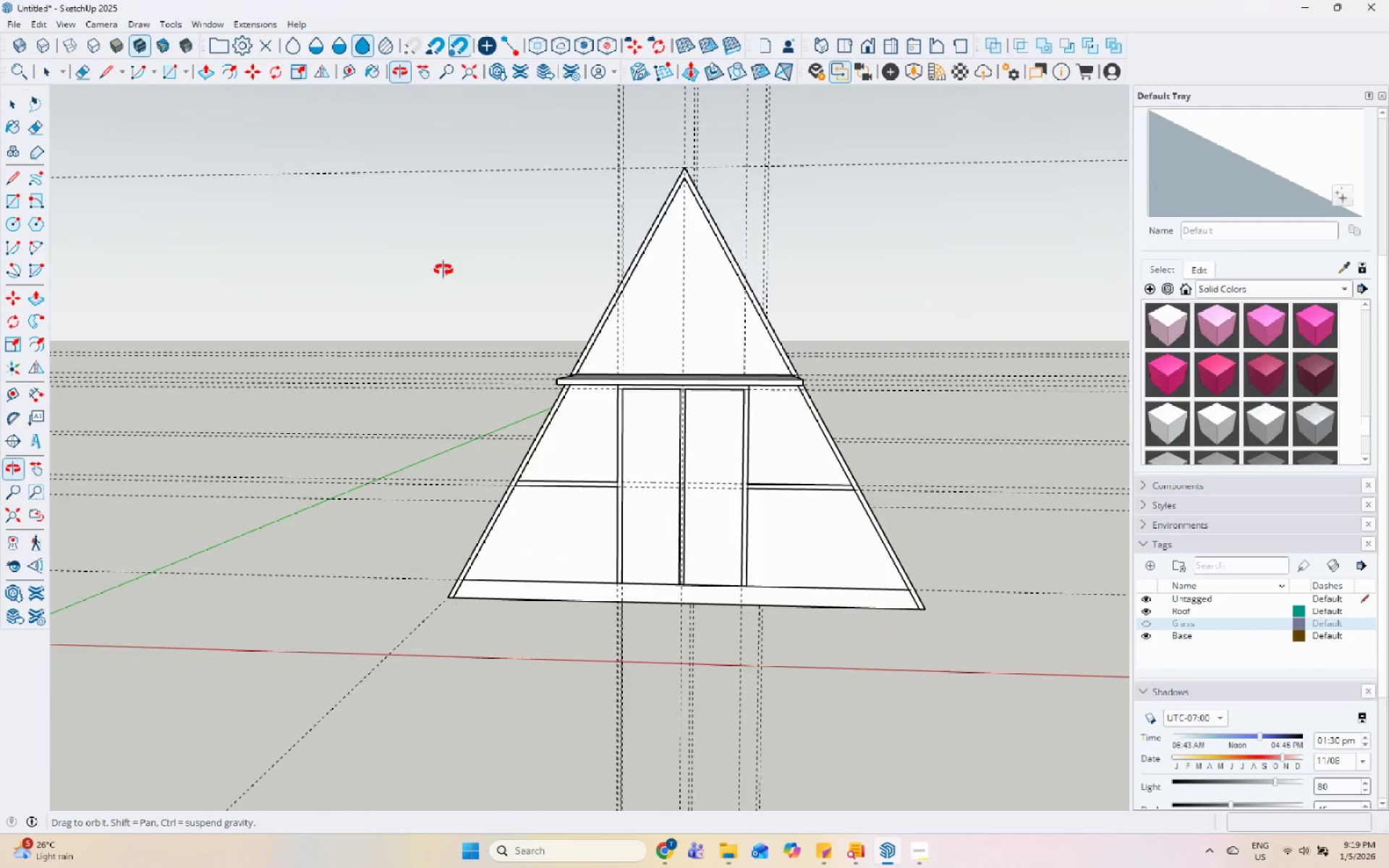 
scroll: coordinate [596, 328], scroll_direction: none, amount: 0.0
 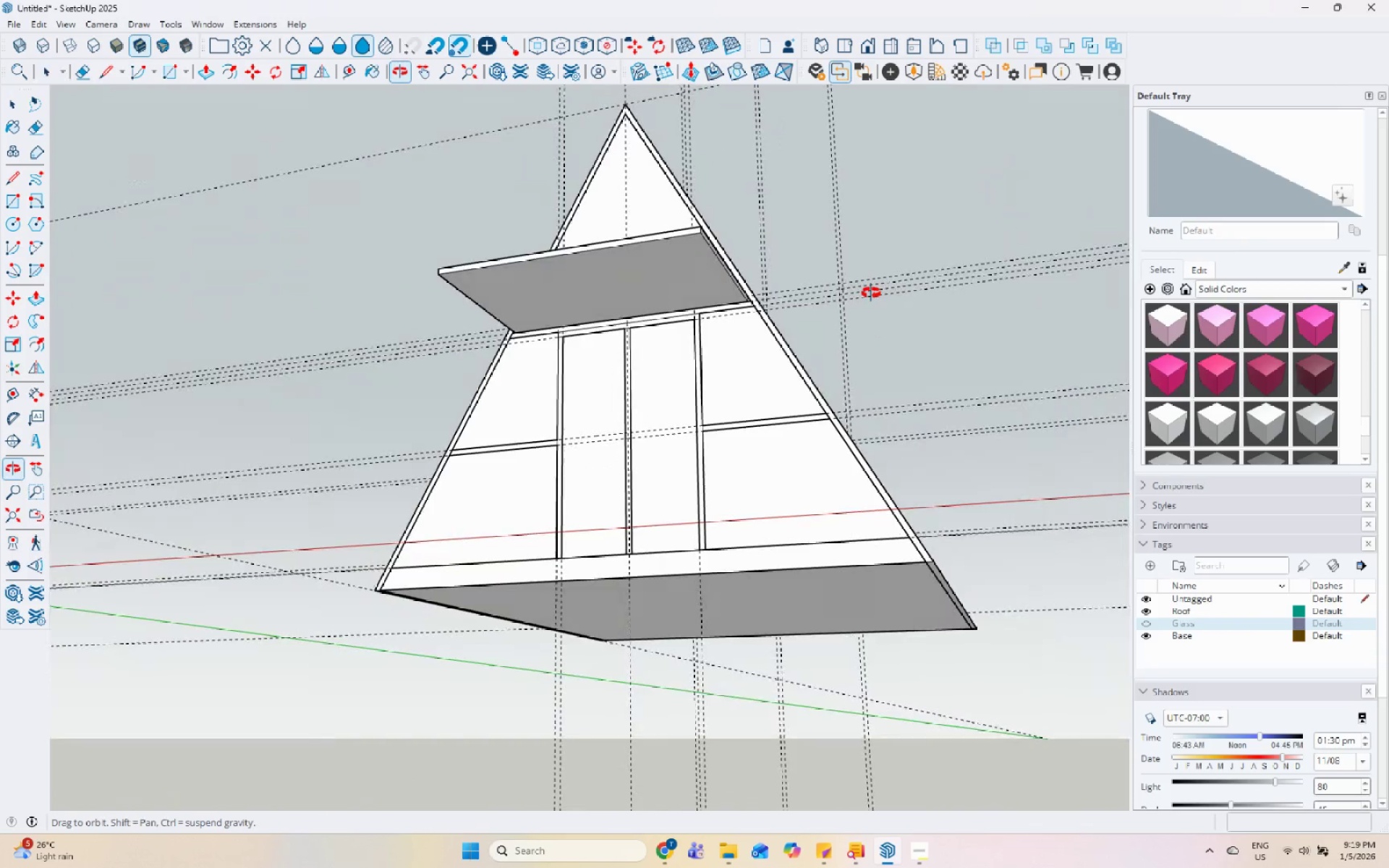 
scroll: coordinate [674, 348], scroll_direction: up, amount: 6.0
 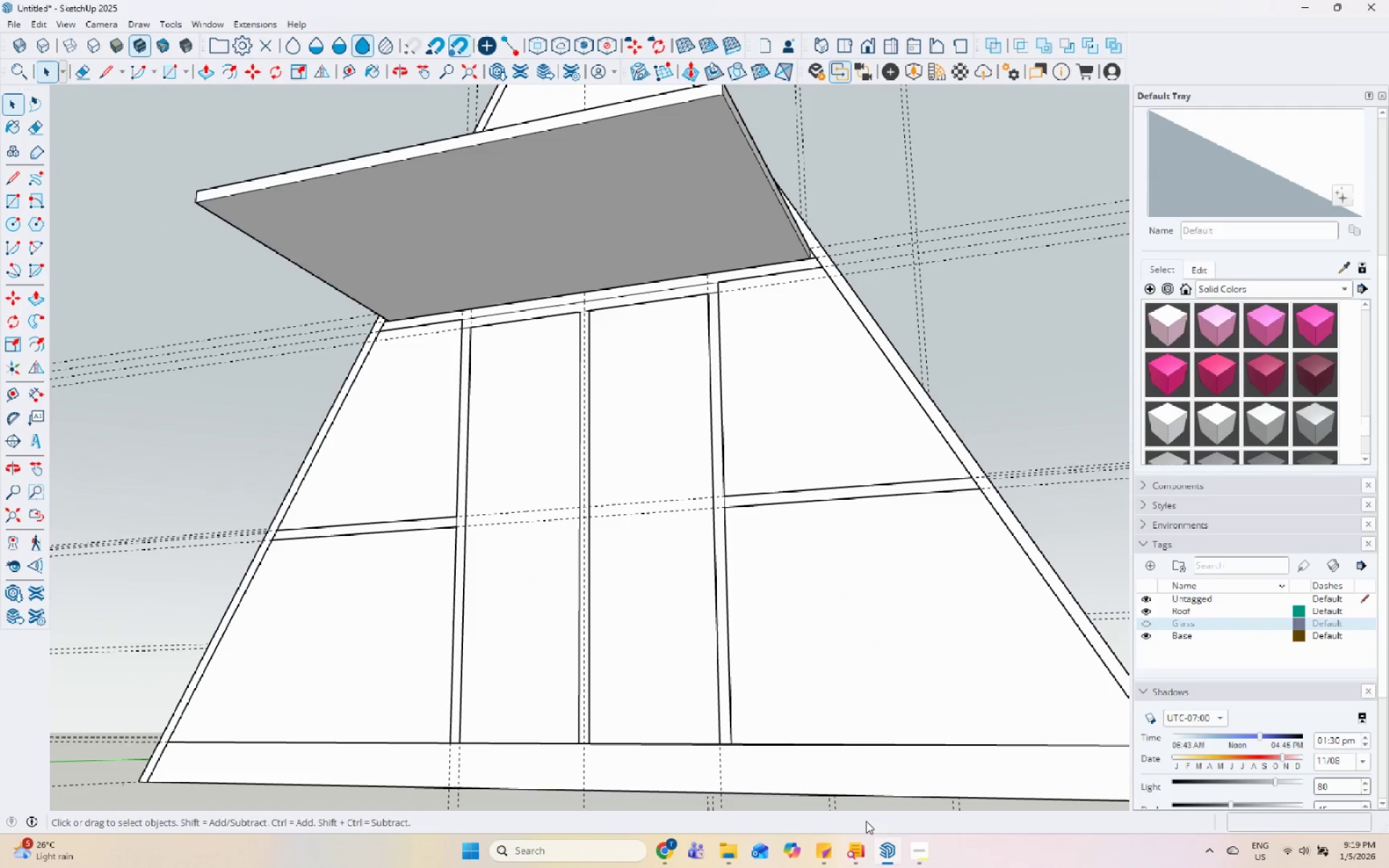 
left_click([909, 852])